 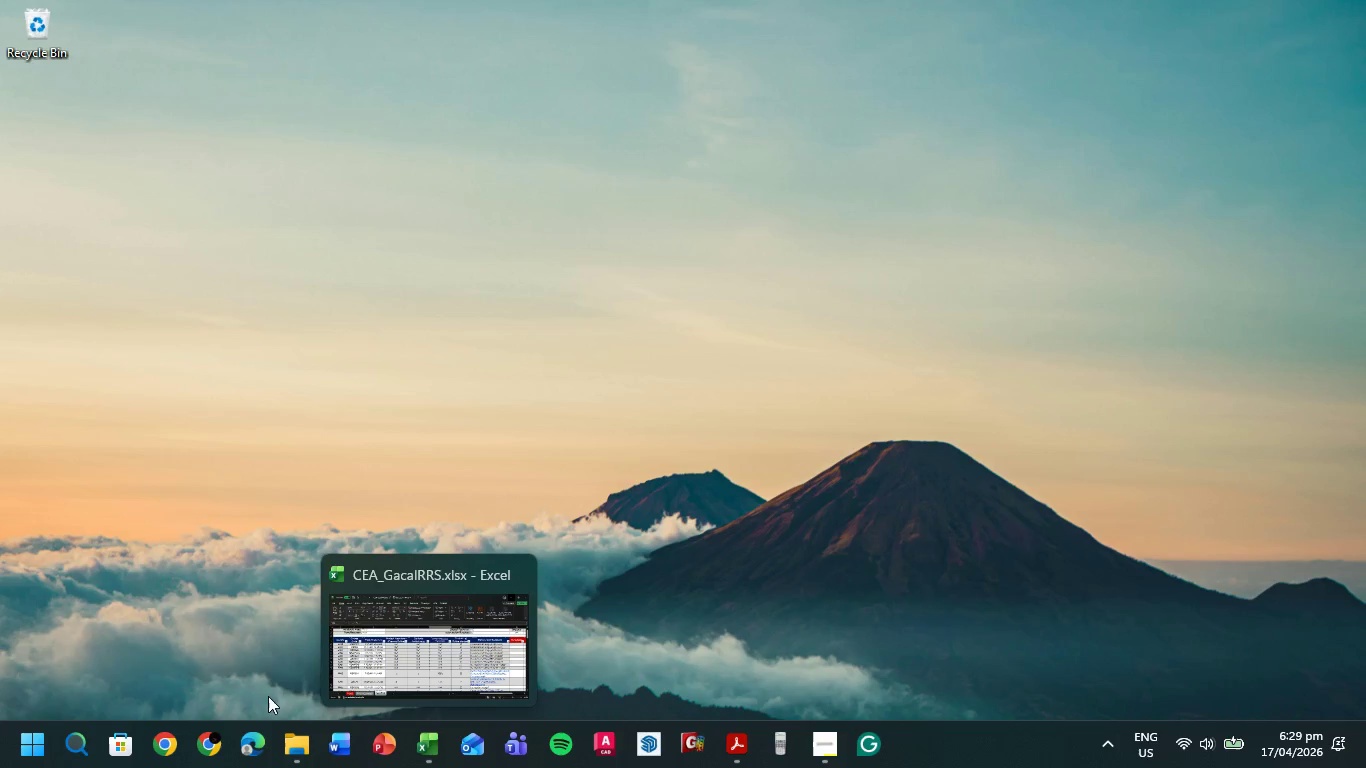 
left_click([337, 561])
 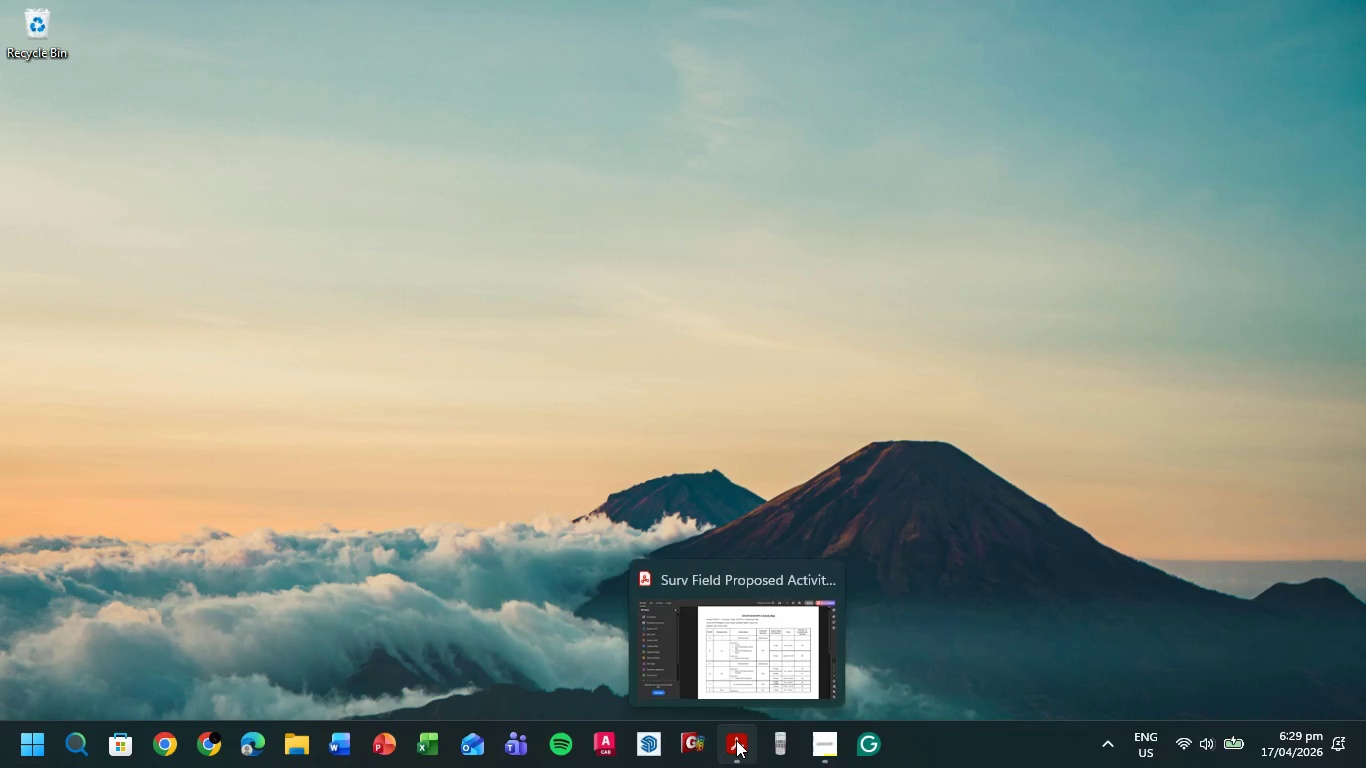 
left_click([829, 587])
 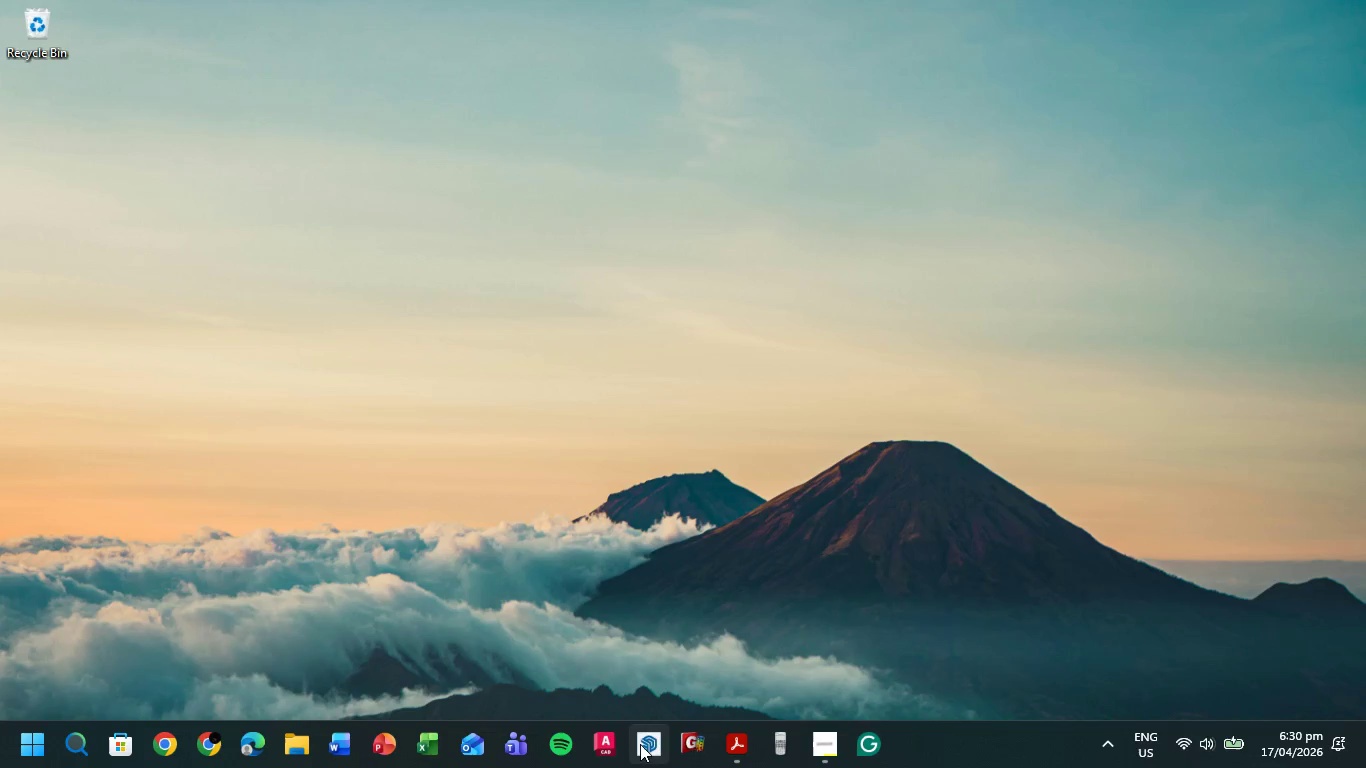 
left_click([644, 741])
 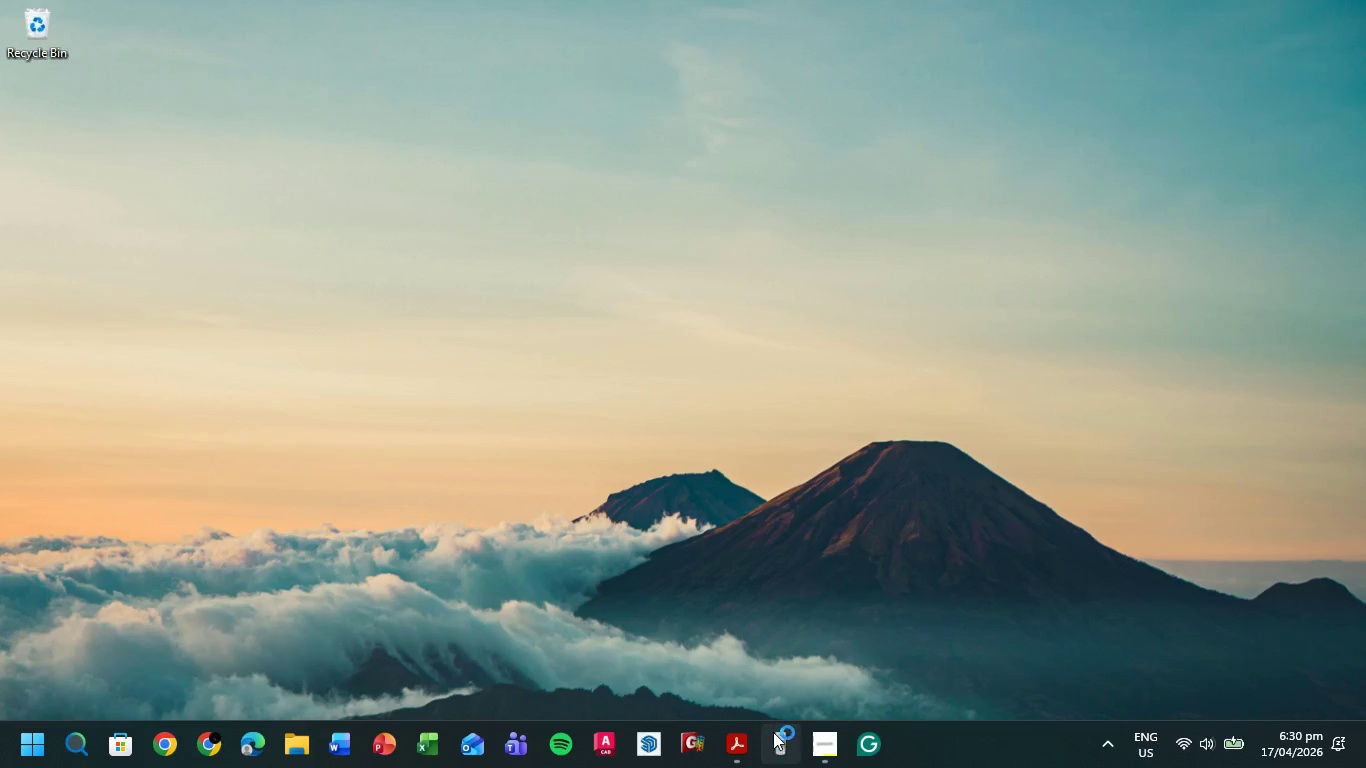 
left_click([775, 734])
 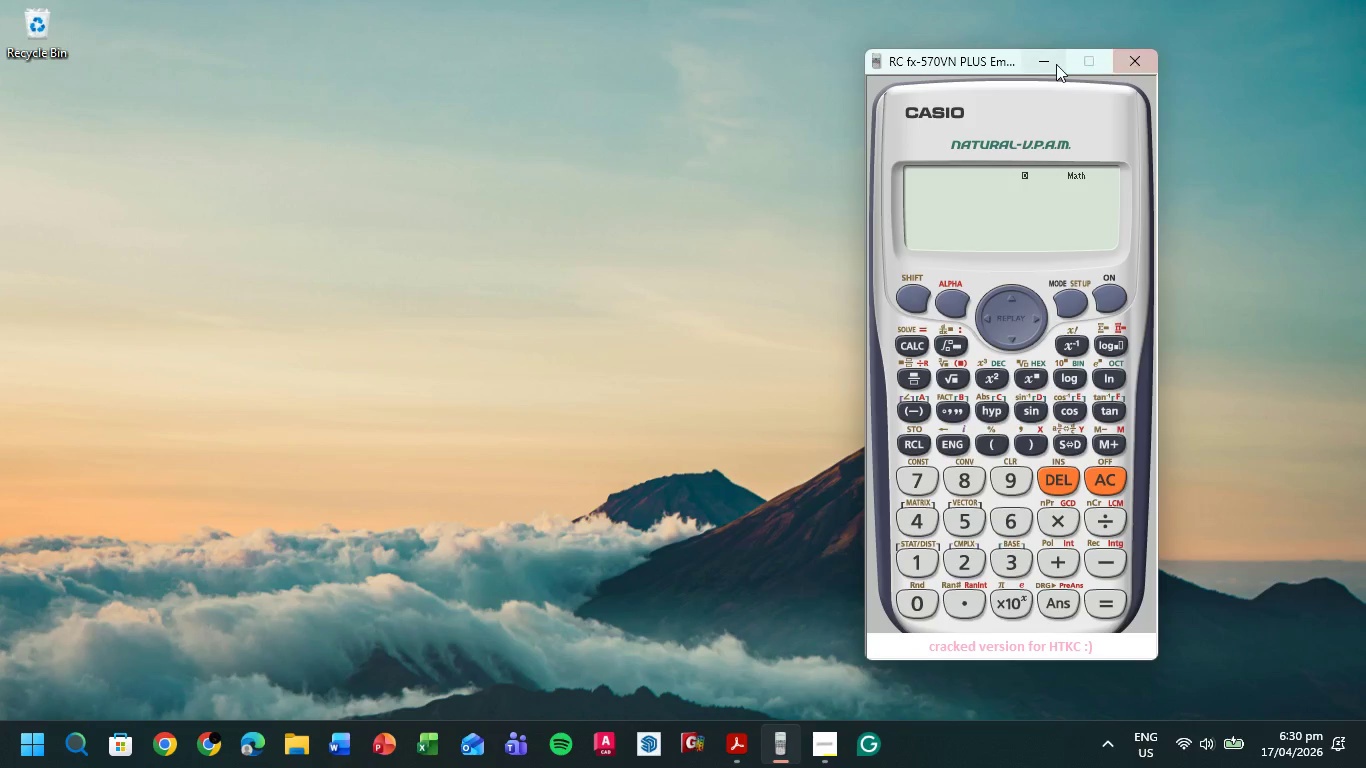 
left_click([1053, 60])
 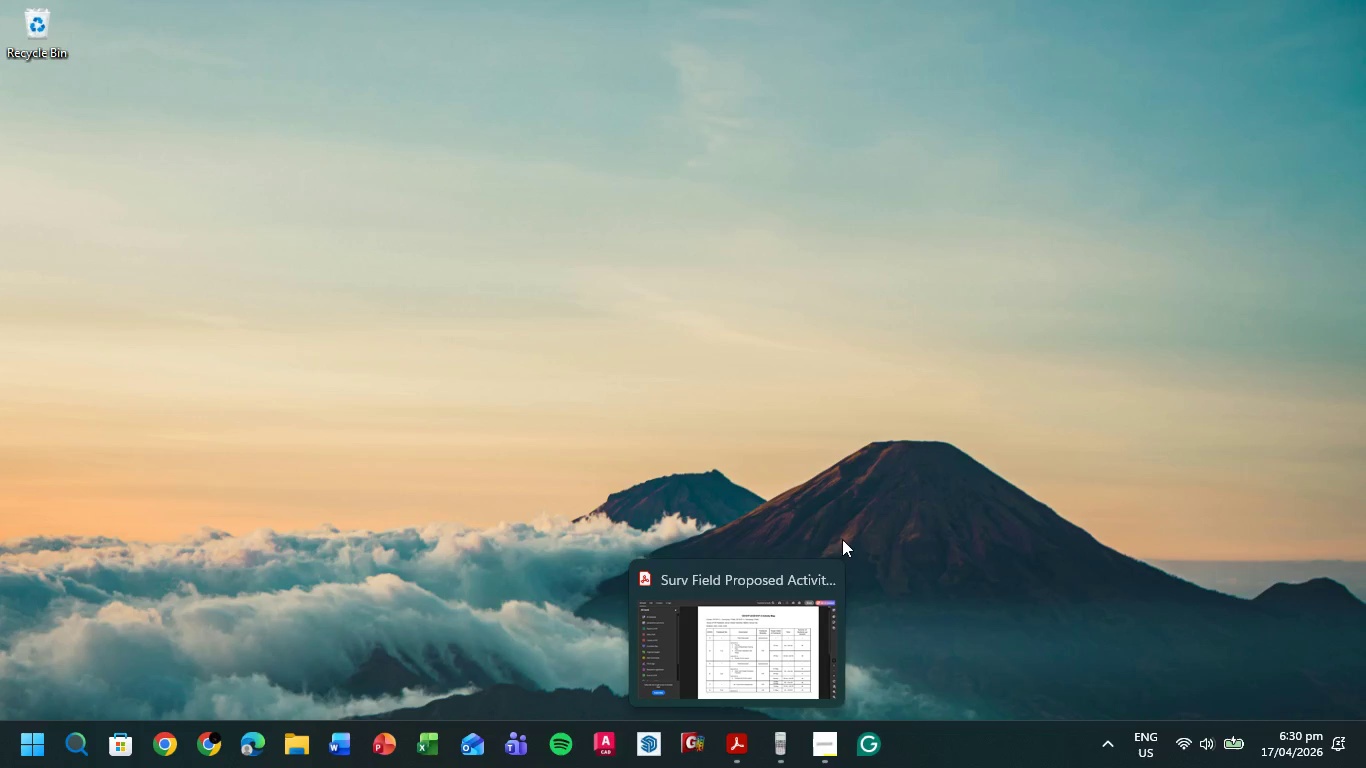 
left_click([829, 575])
 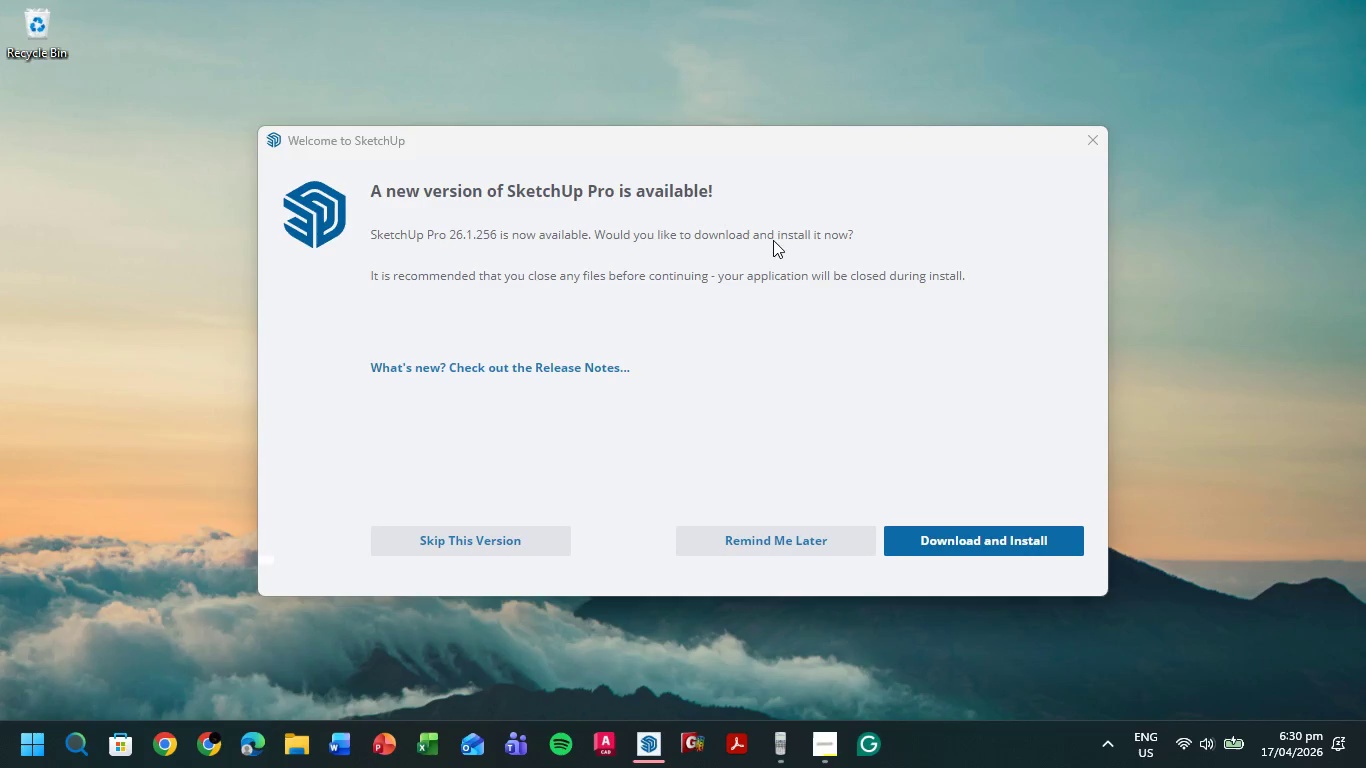 
left_click([500, 537])
 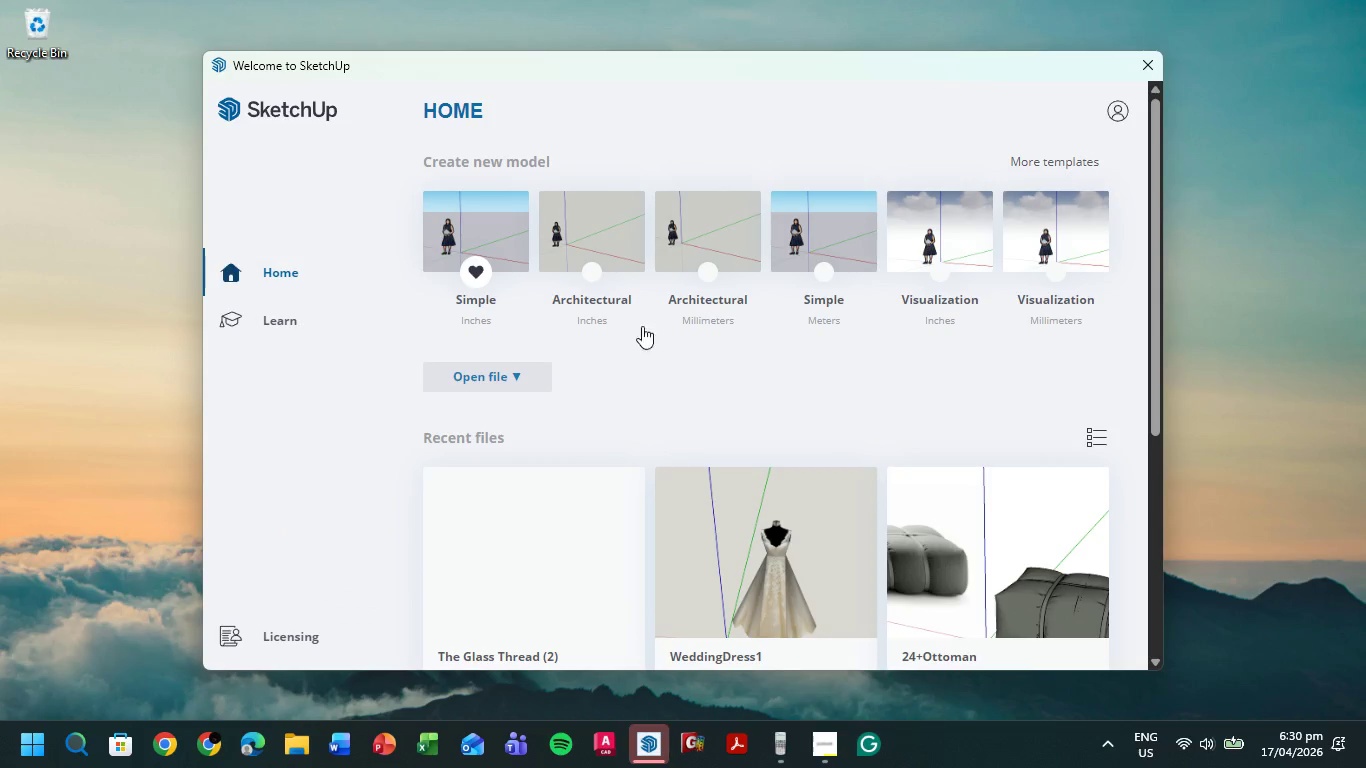 
scroll: coordinate [653, 357], scroll_direction: down, amount: 1.0
 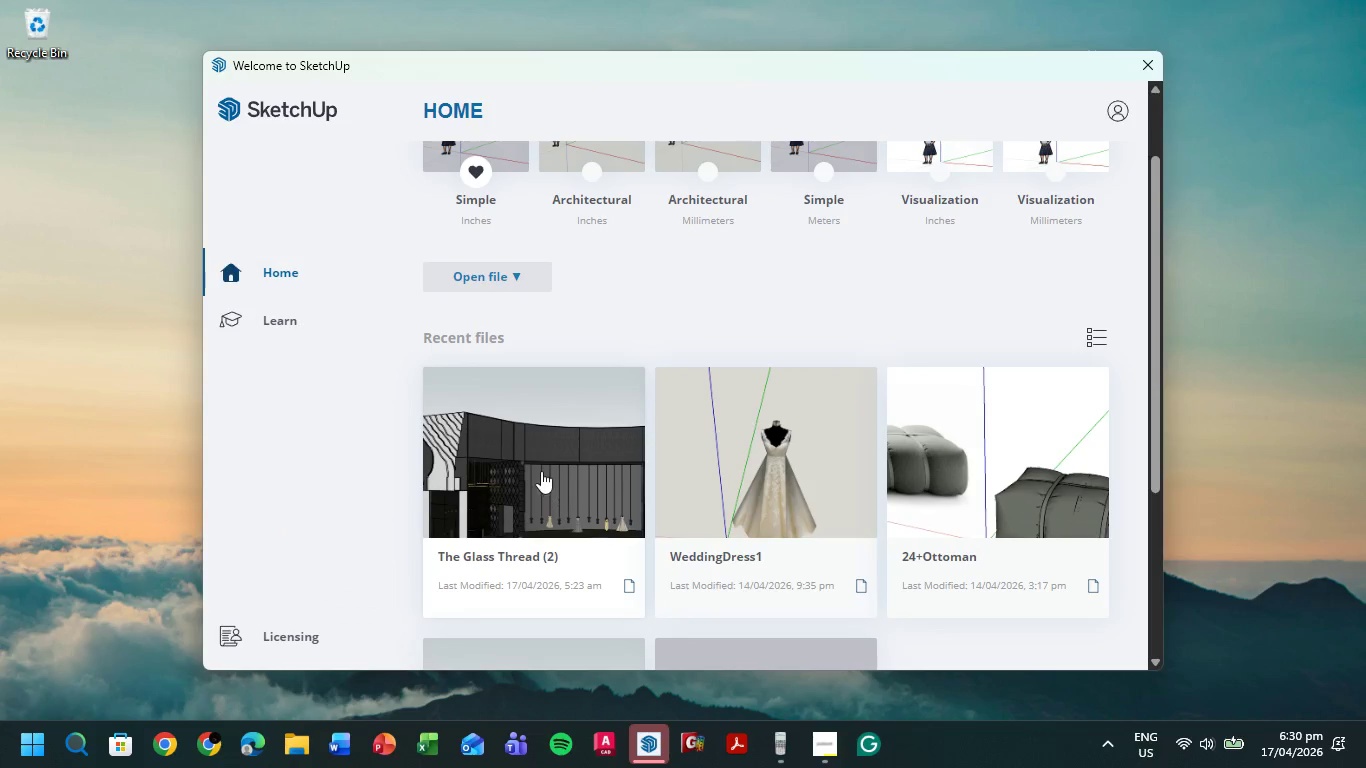 
left_click([541, 467])
 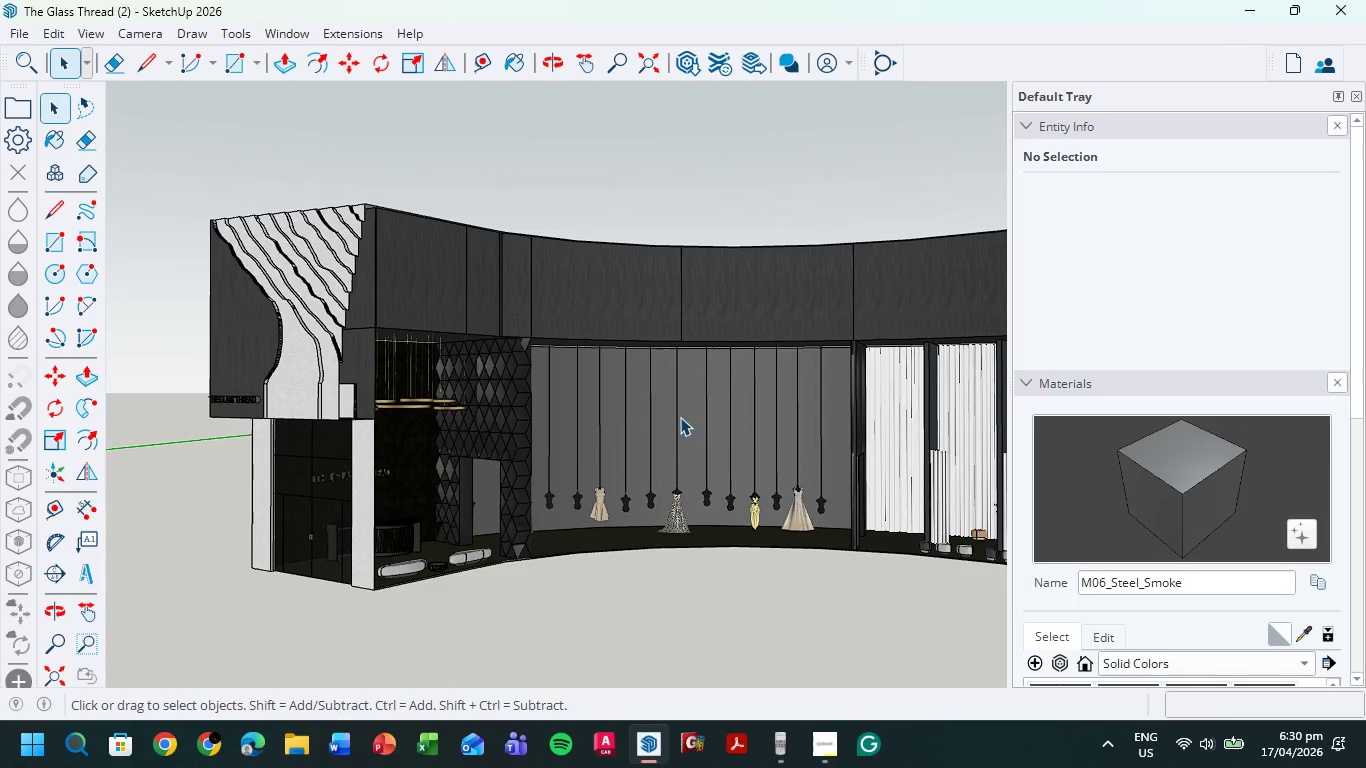 
wait(42.25)
 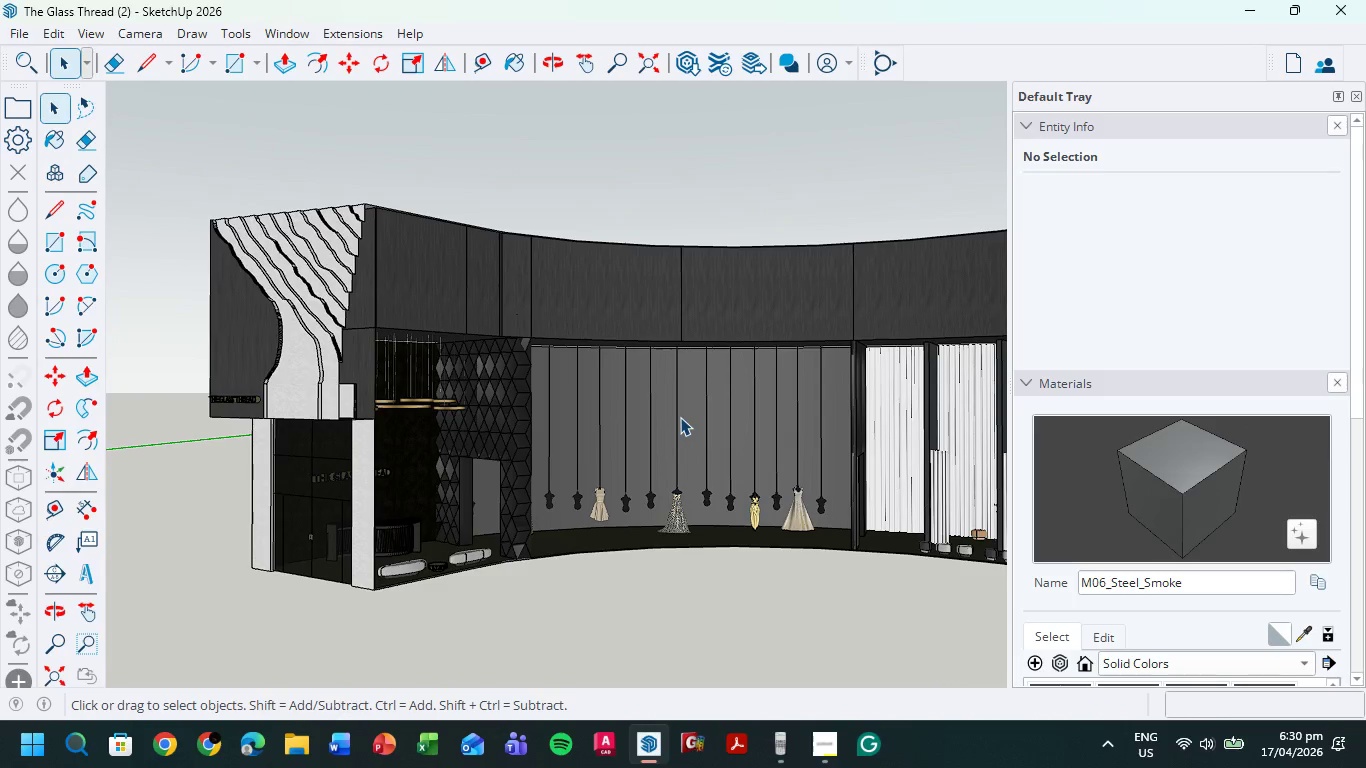 
left_click([166, 747])
 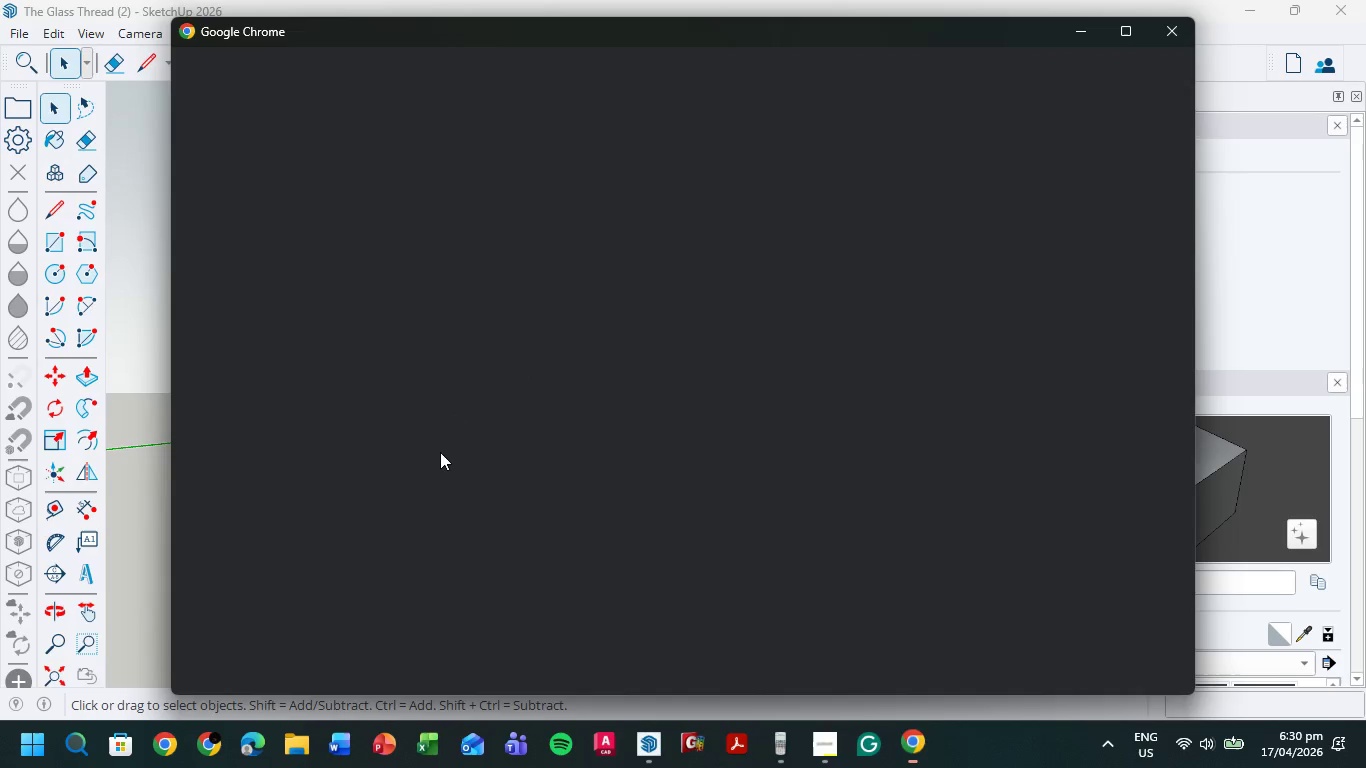 
left_click([479, 419])
 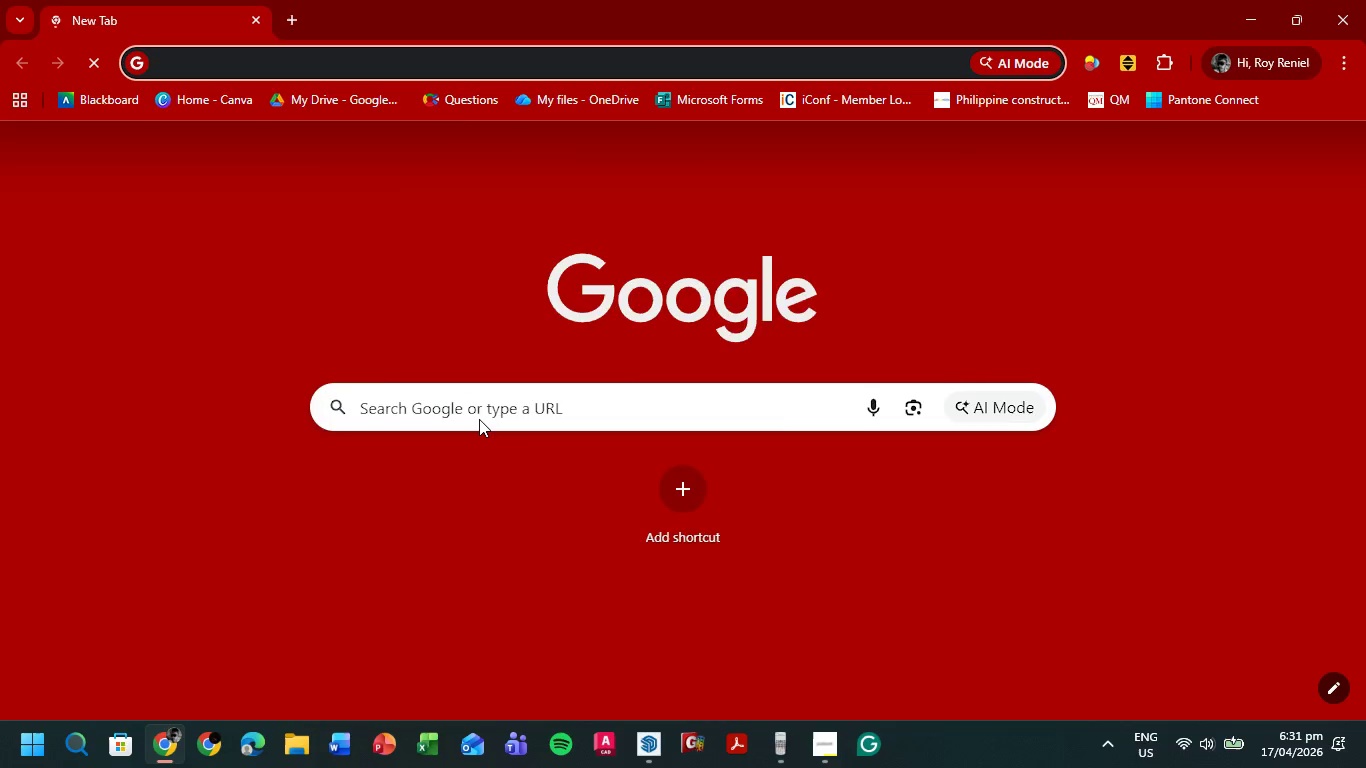 
type(3d)
 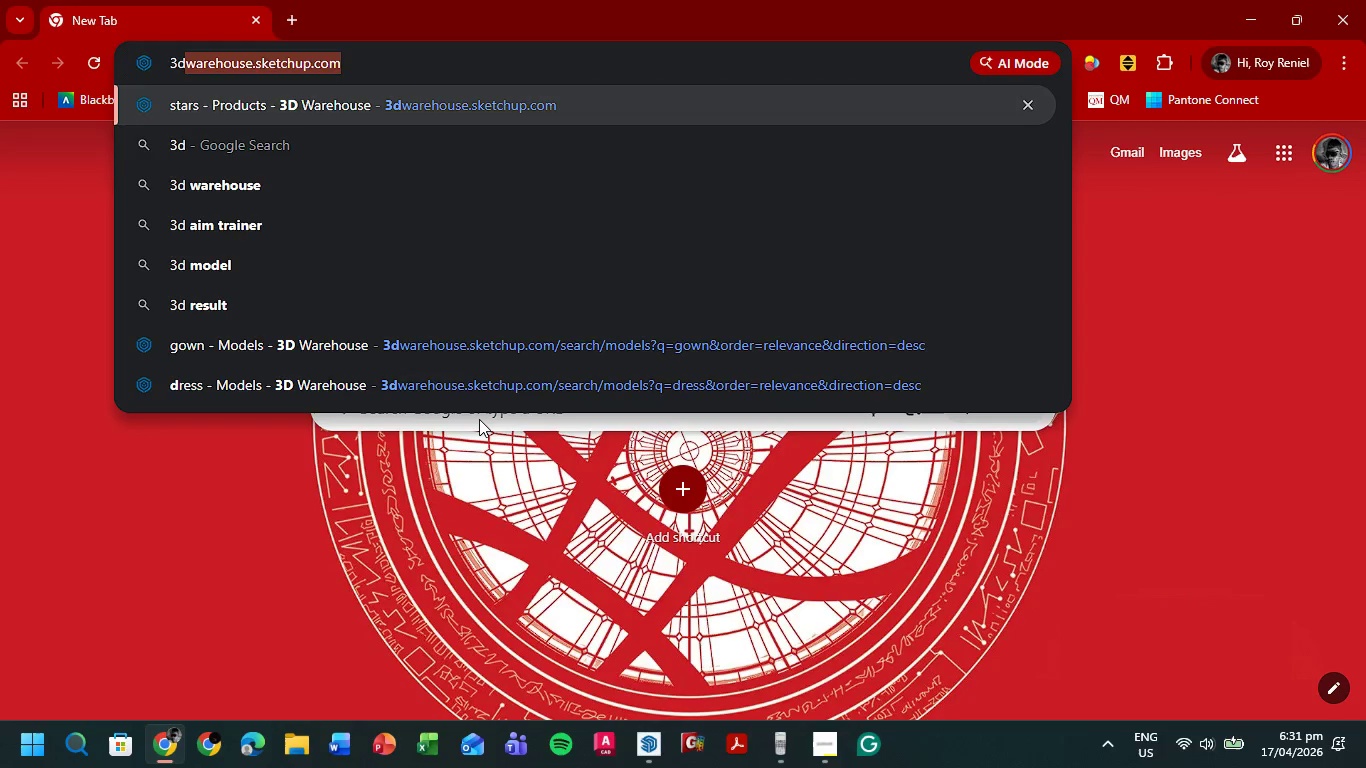 
hold_key(key=Enter, duration=12.56)
 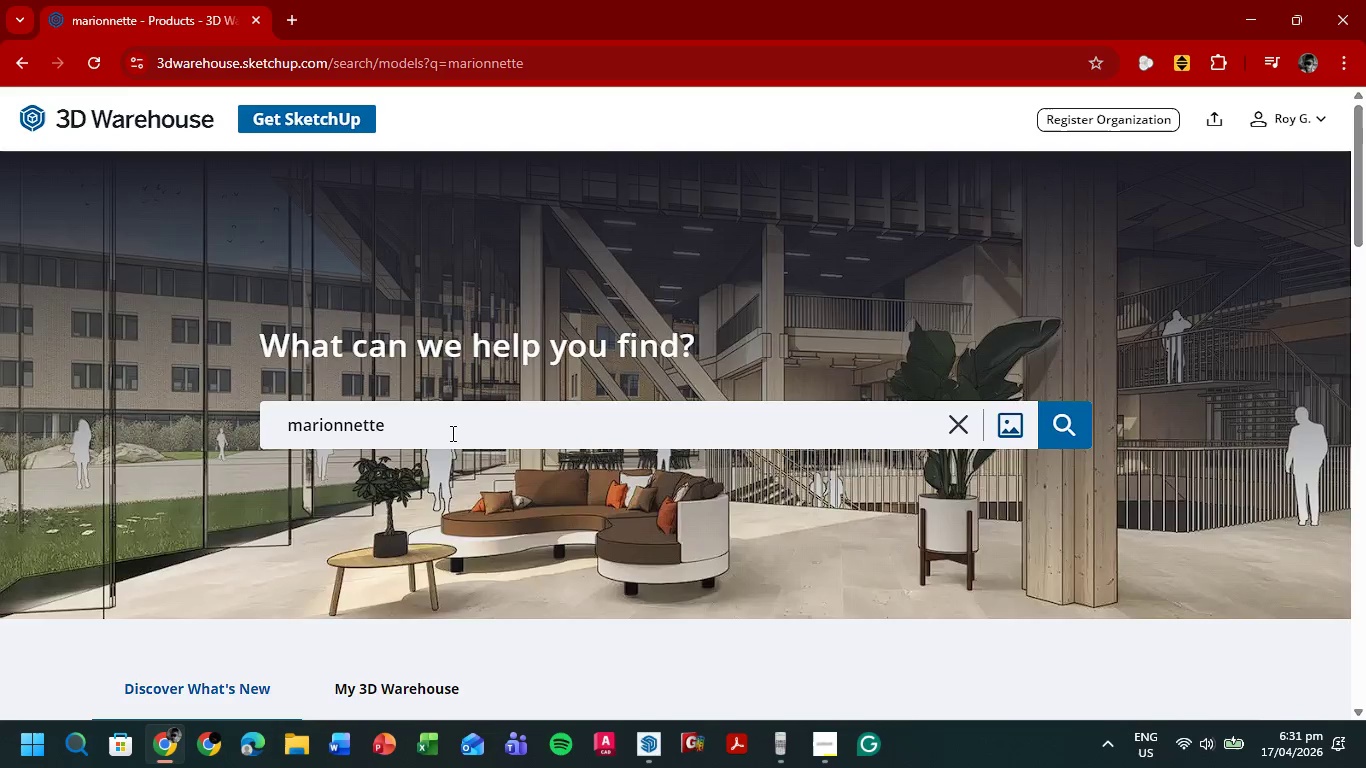 
left_click([451, 433])
 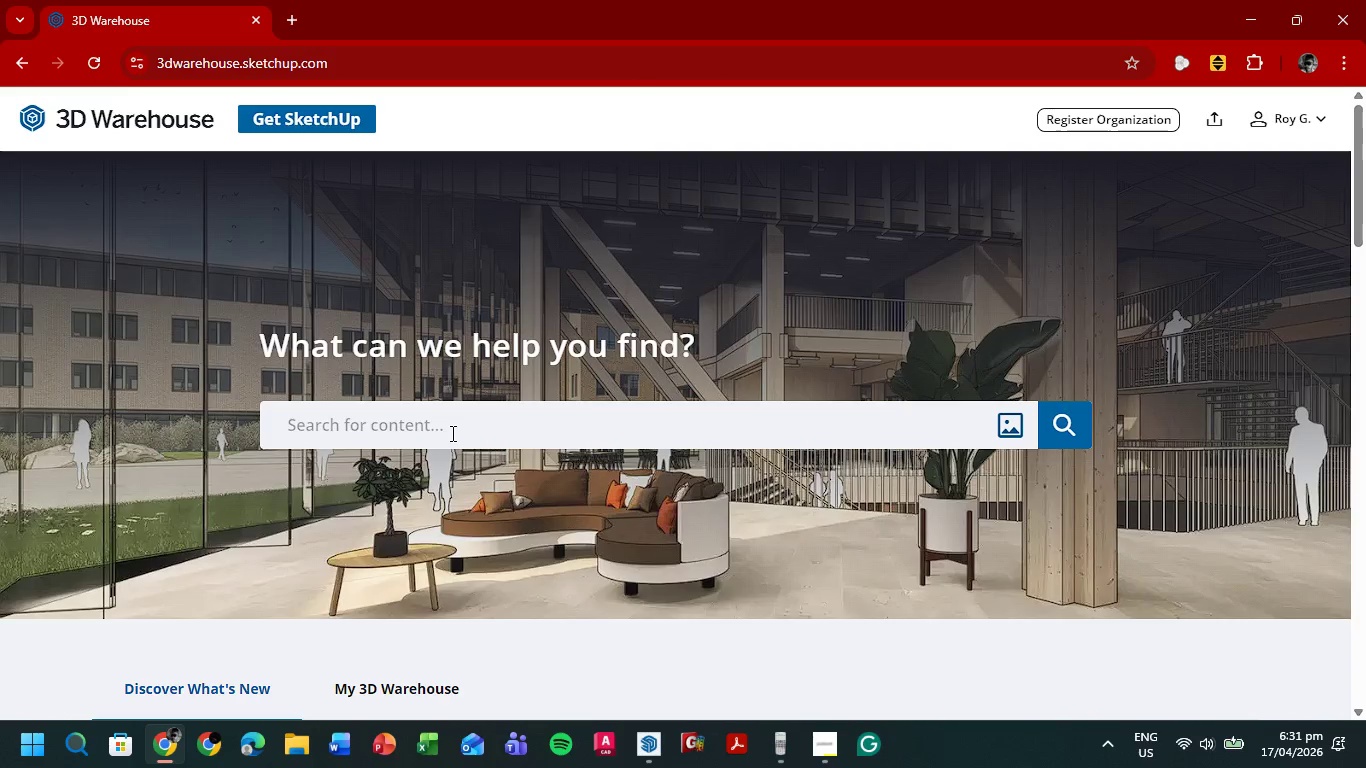 
type(marionnette)
 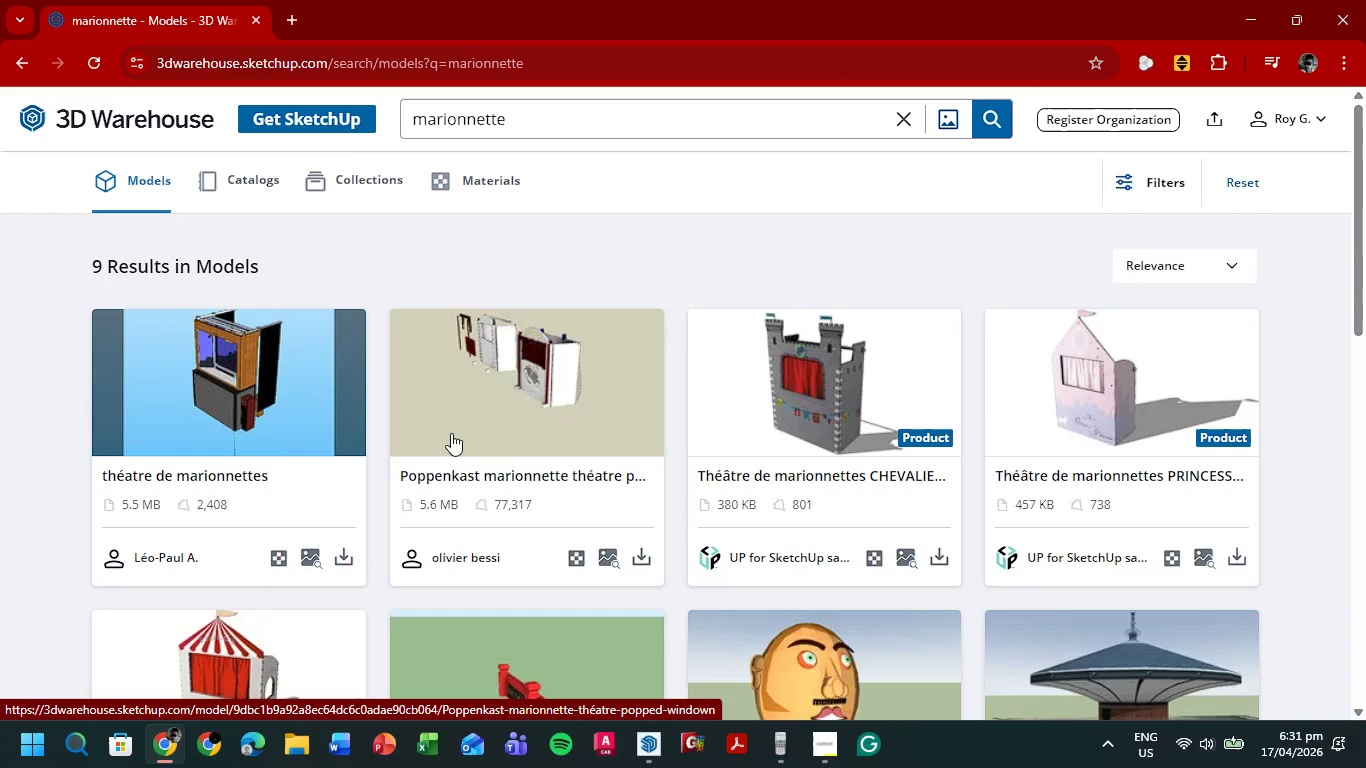 
wait(9.28)
 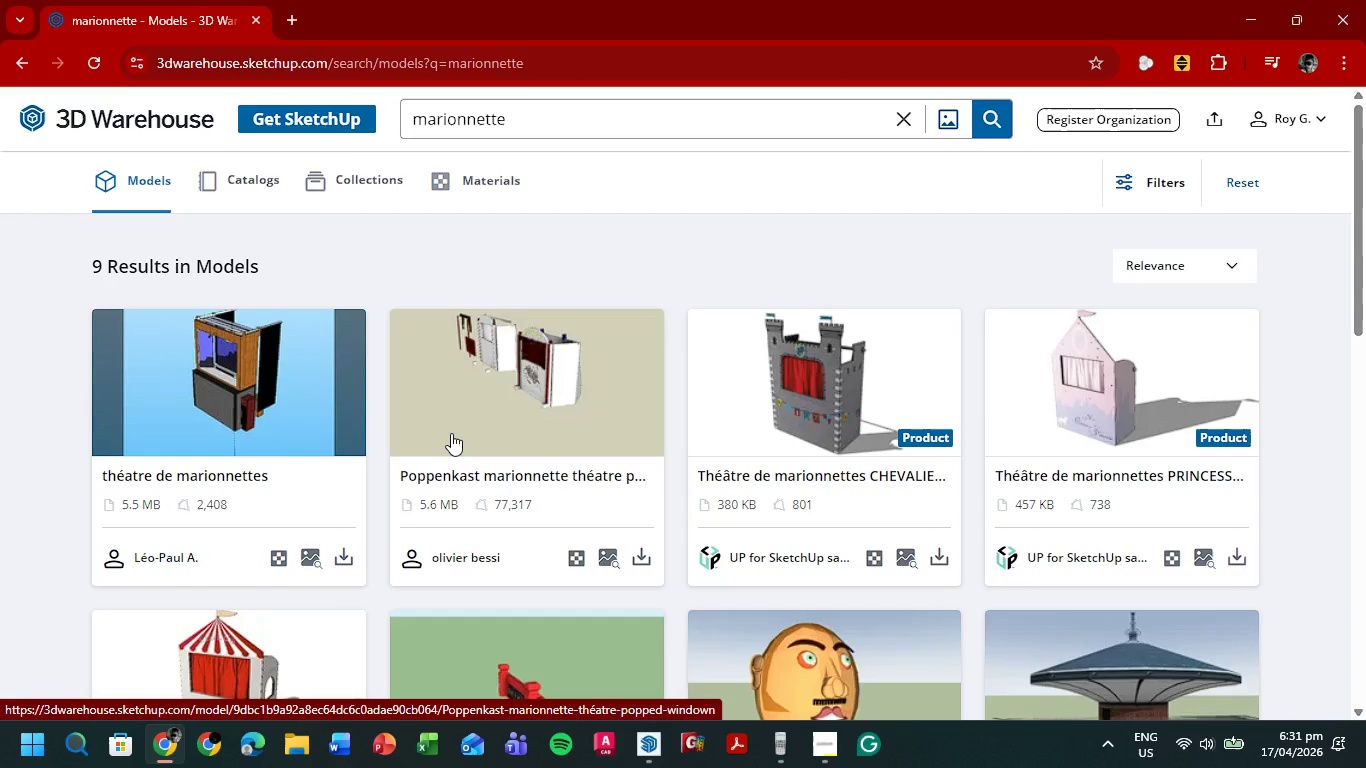 
left_click_drag(start_coordinate=[524, 120], to_coordinate=[359, 127])
 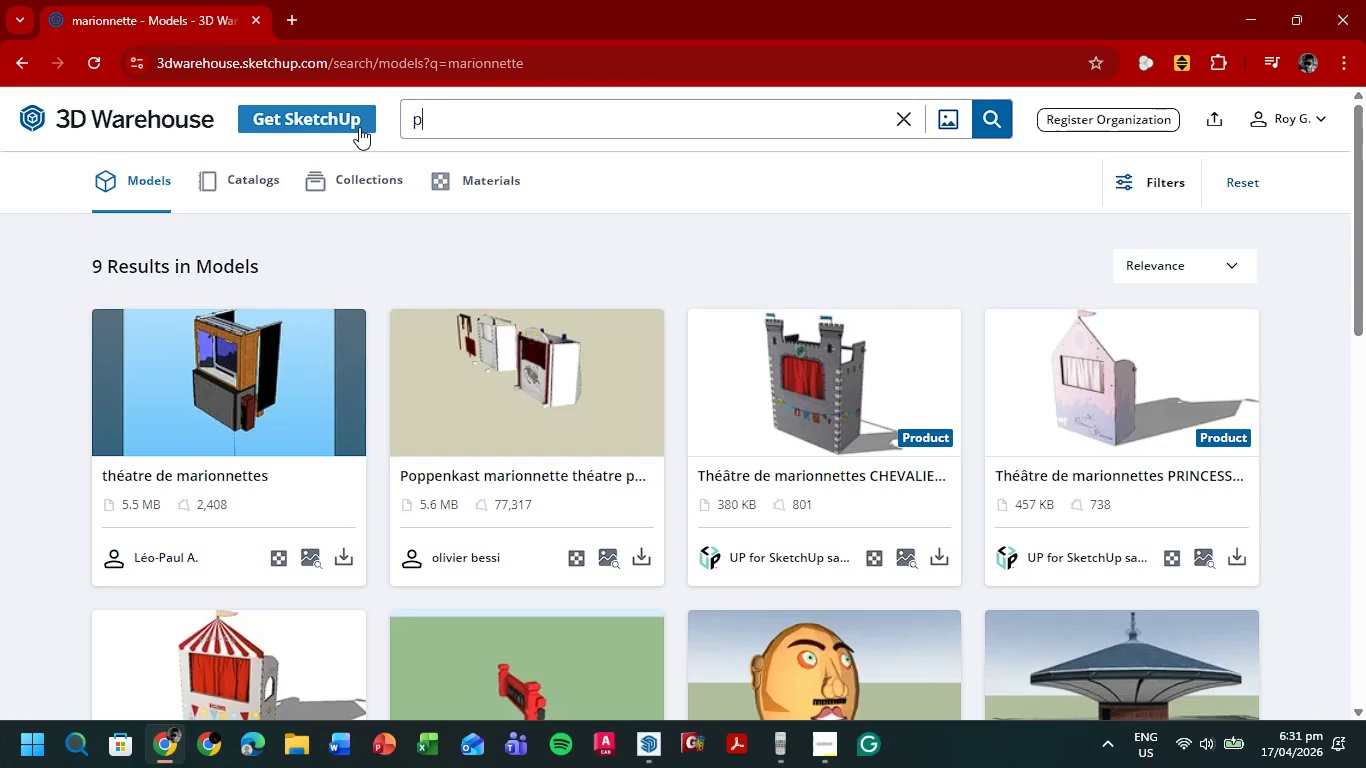 
type(puppet strings)
 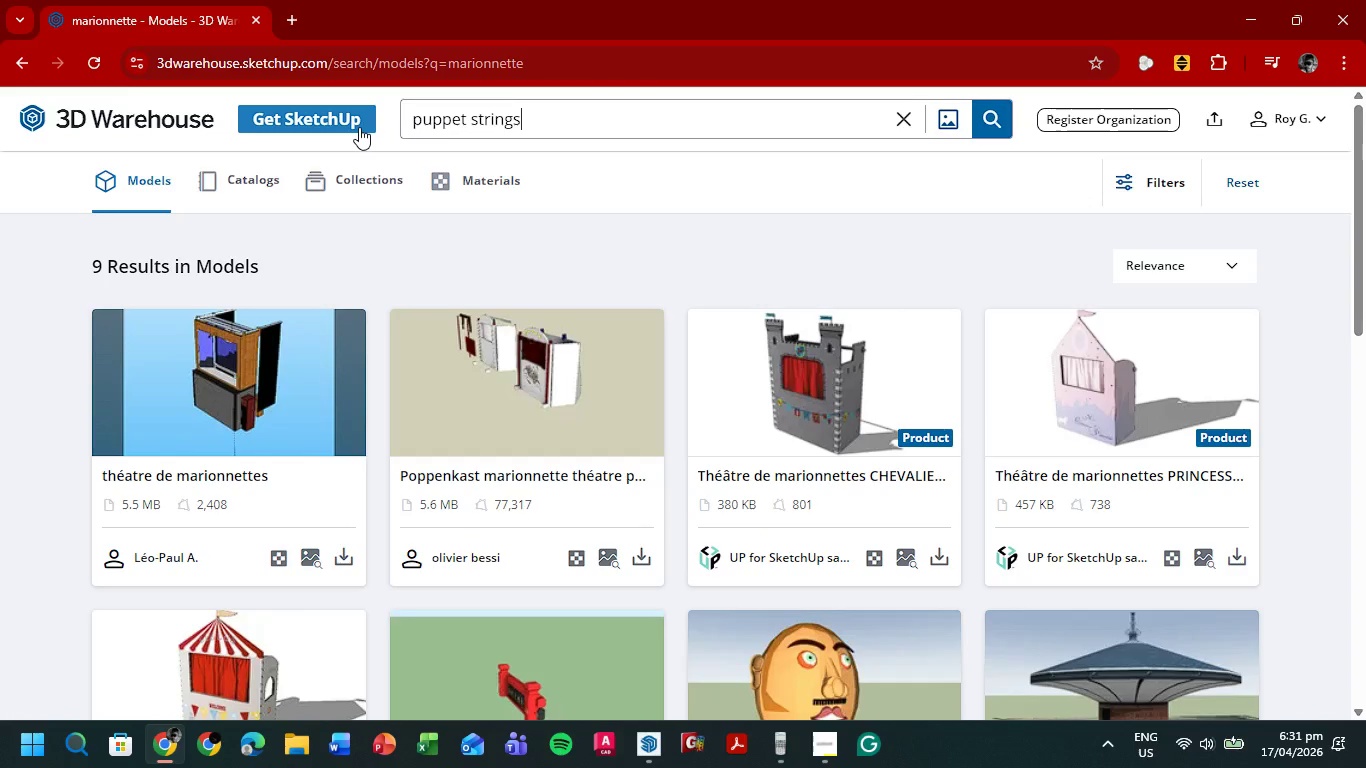 
key(Enter)
 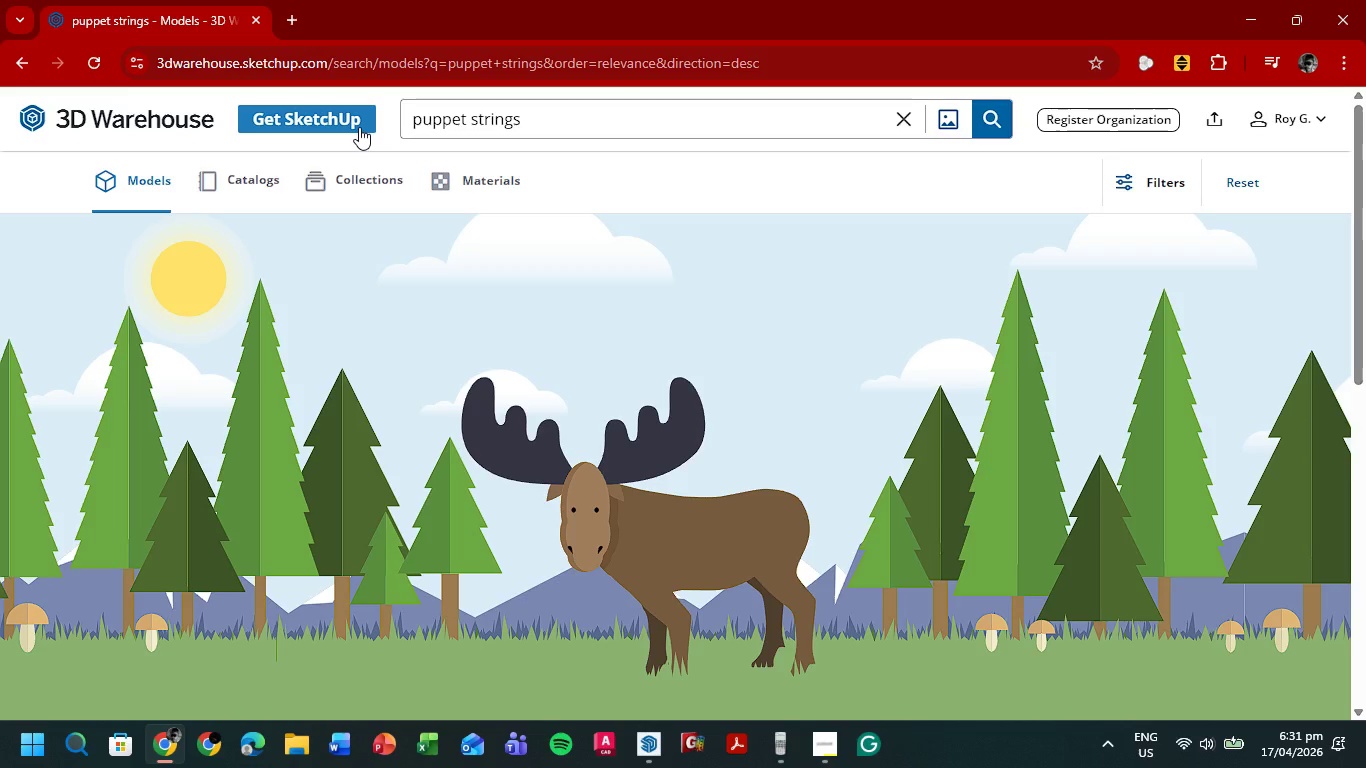 
left_click([653, 123])
 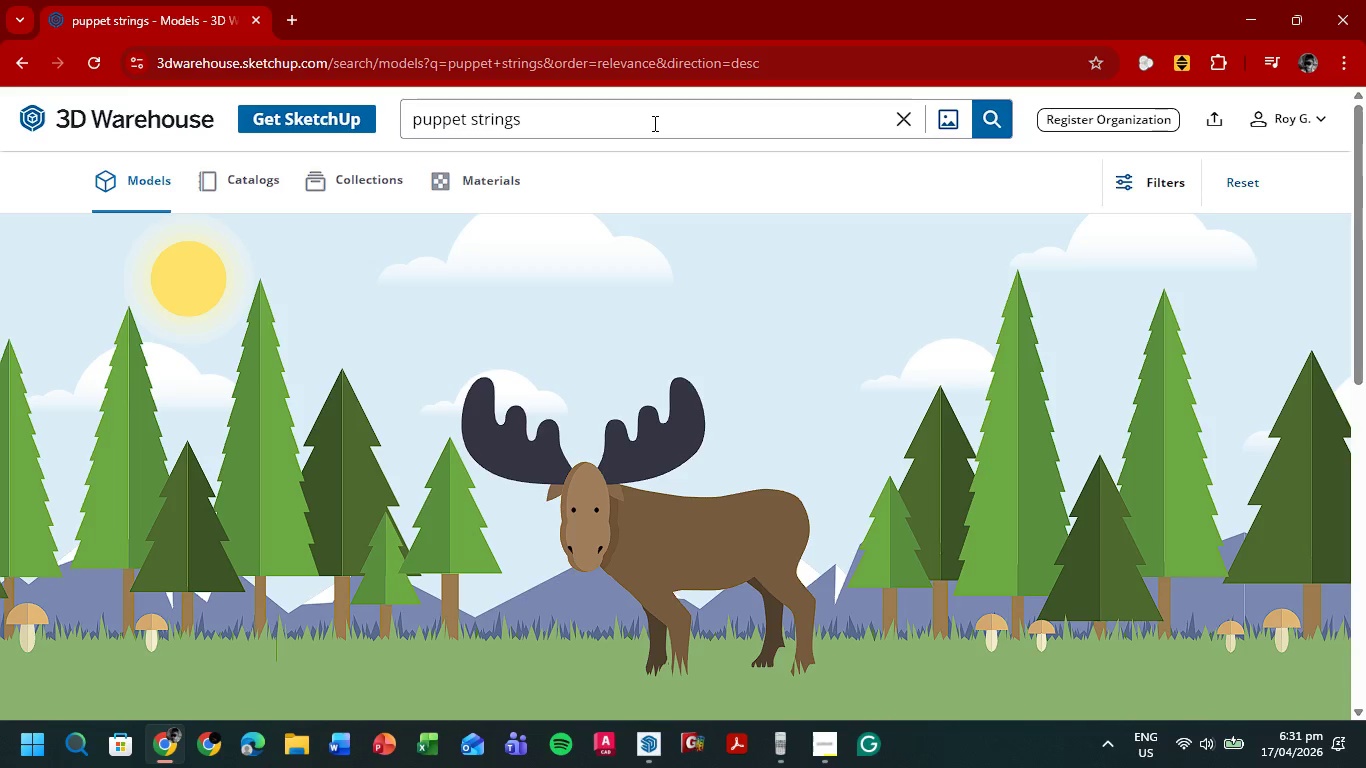 
key(Backspace)
 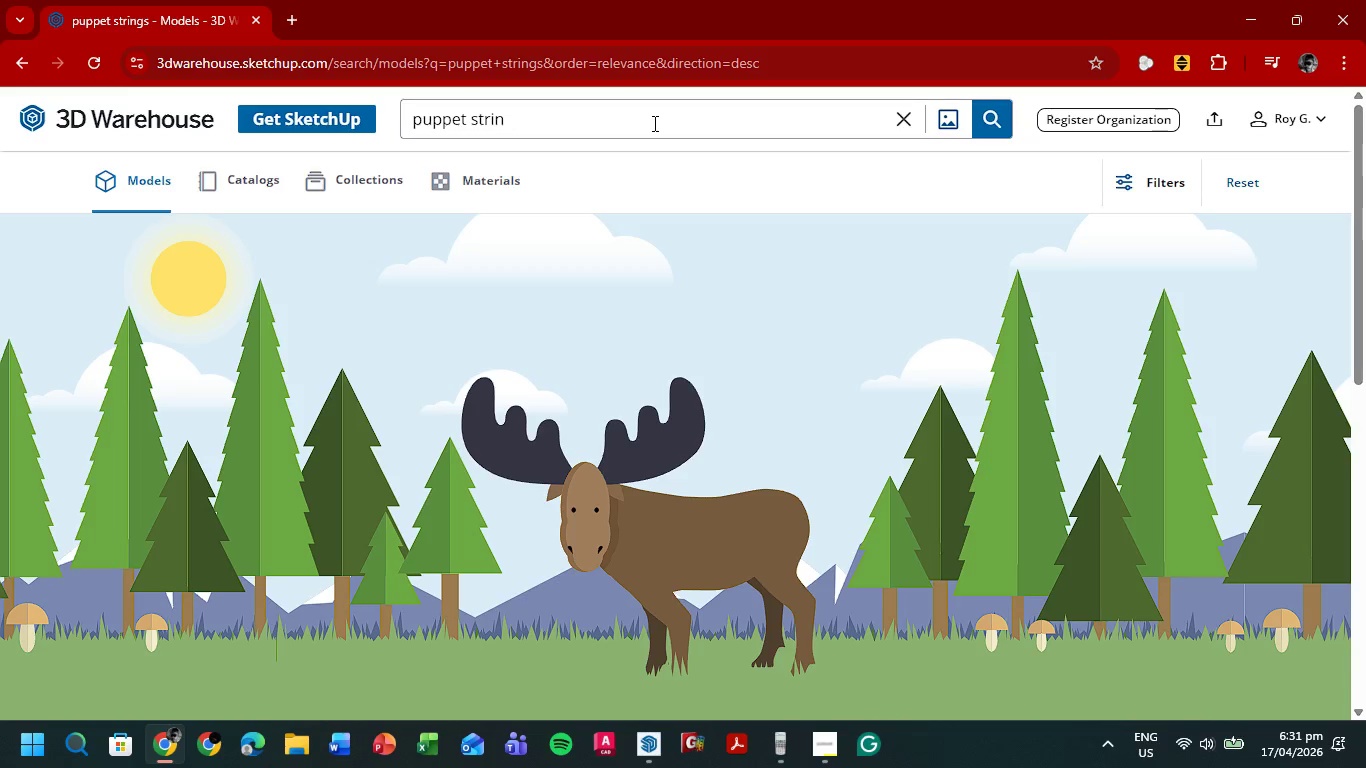 
key(Backspace)
 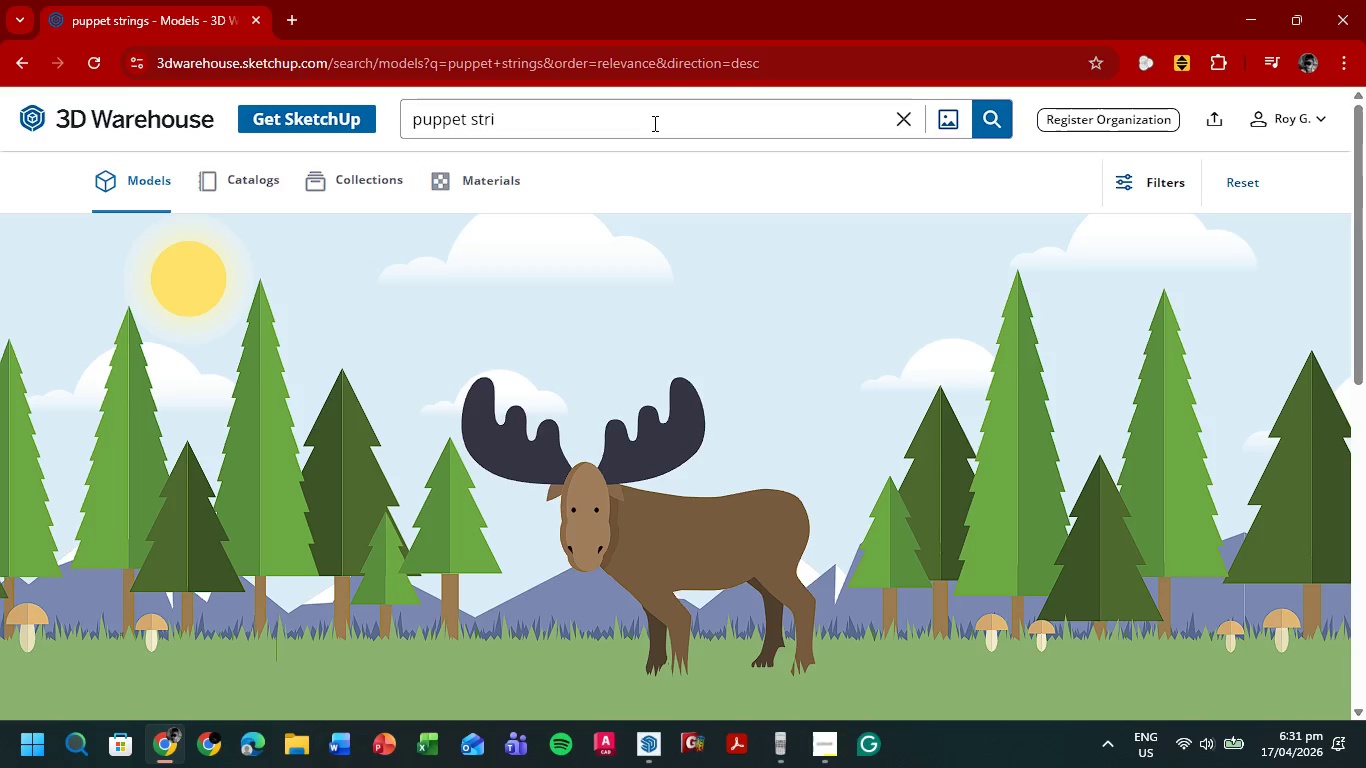 
key(Backspace)
 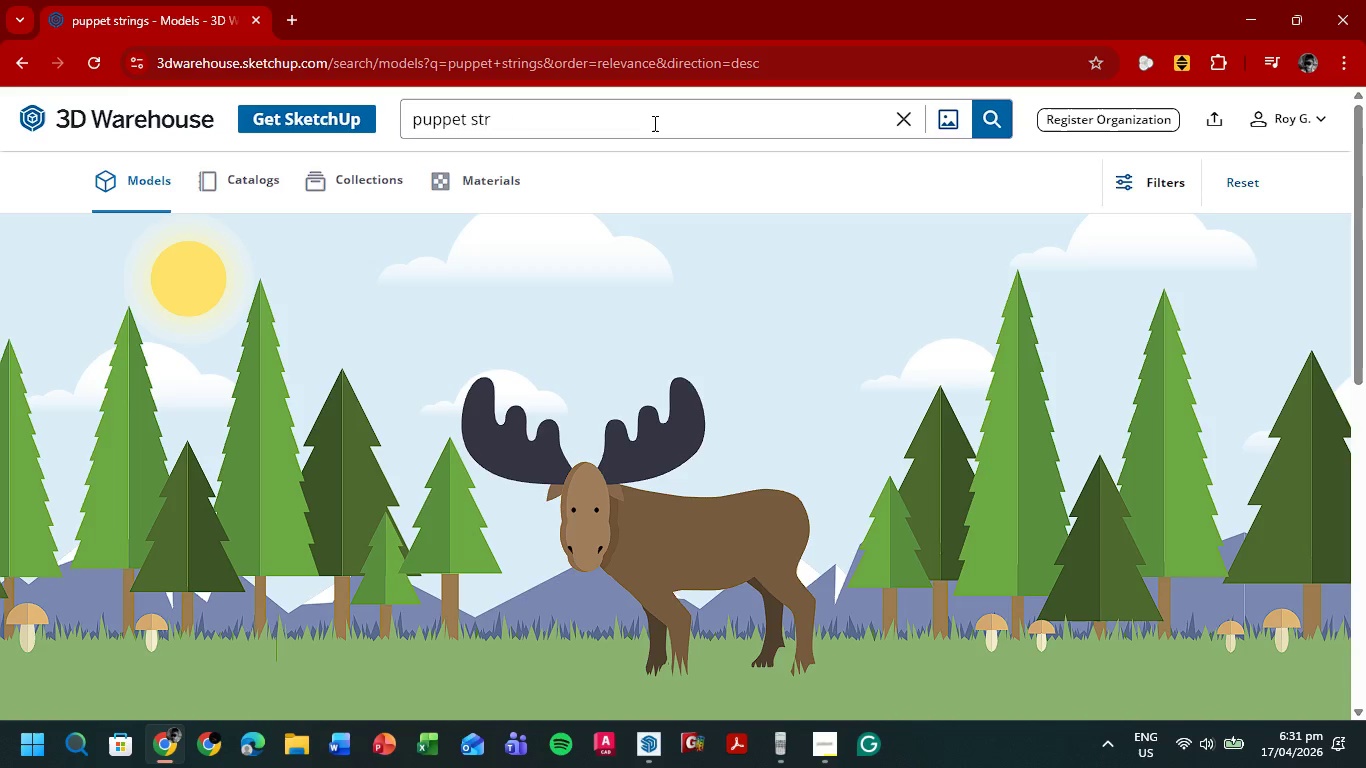 
key(Backspace)
 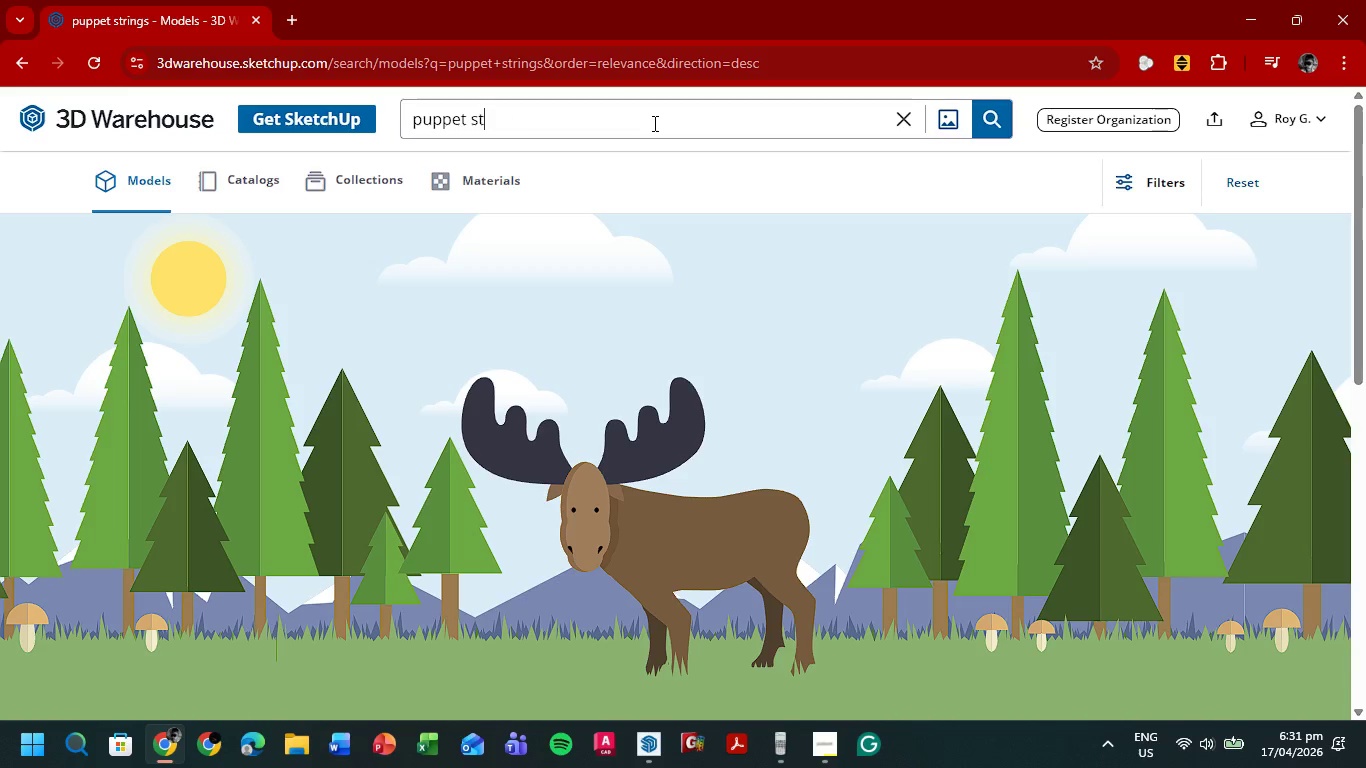 
key(Backspace)
 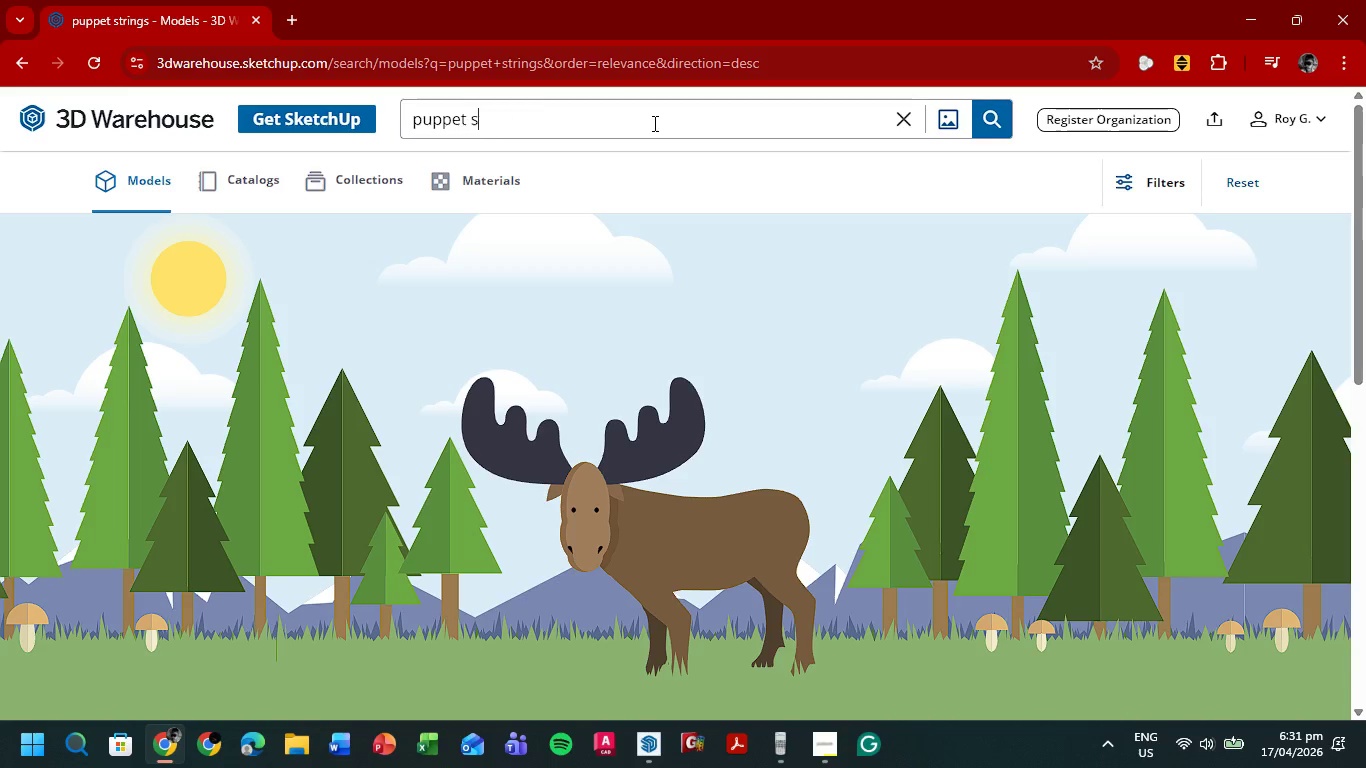 
key(Backspace)
 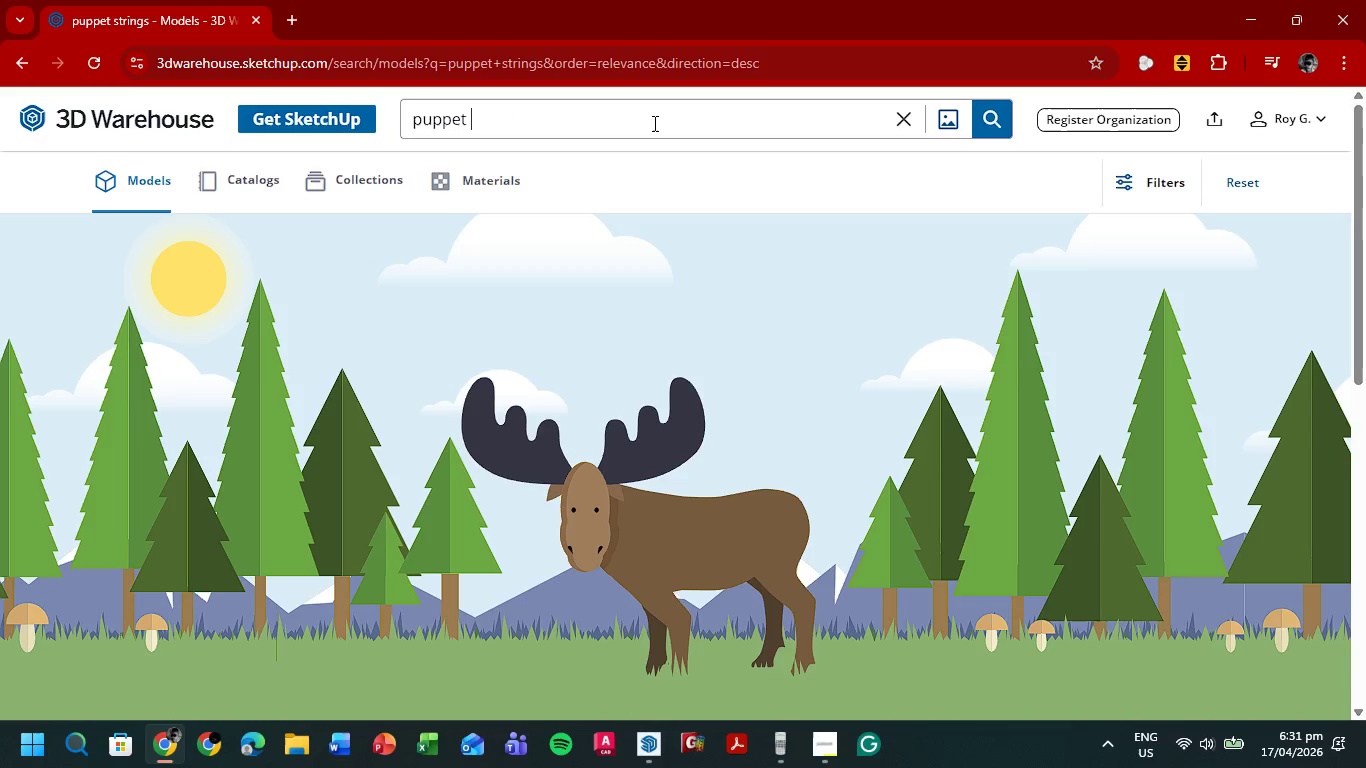 
key(Backspace)
 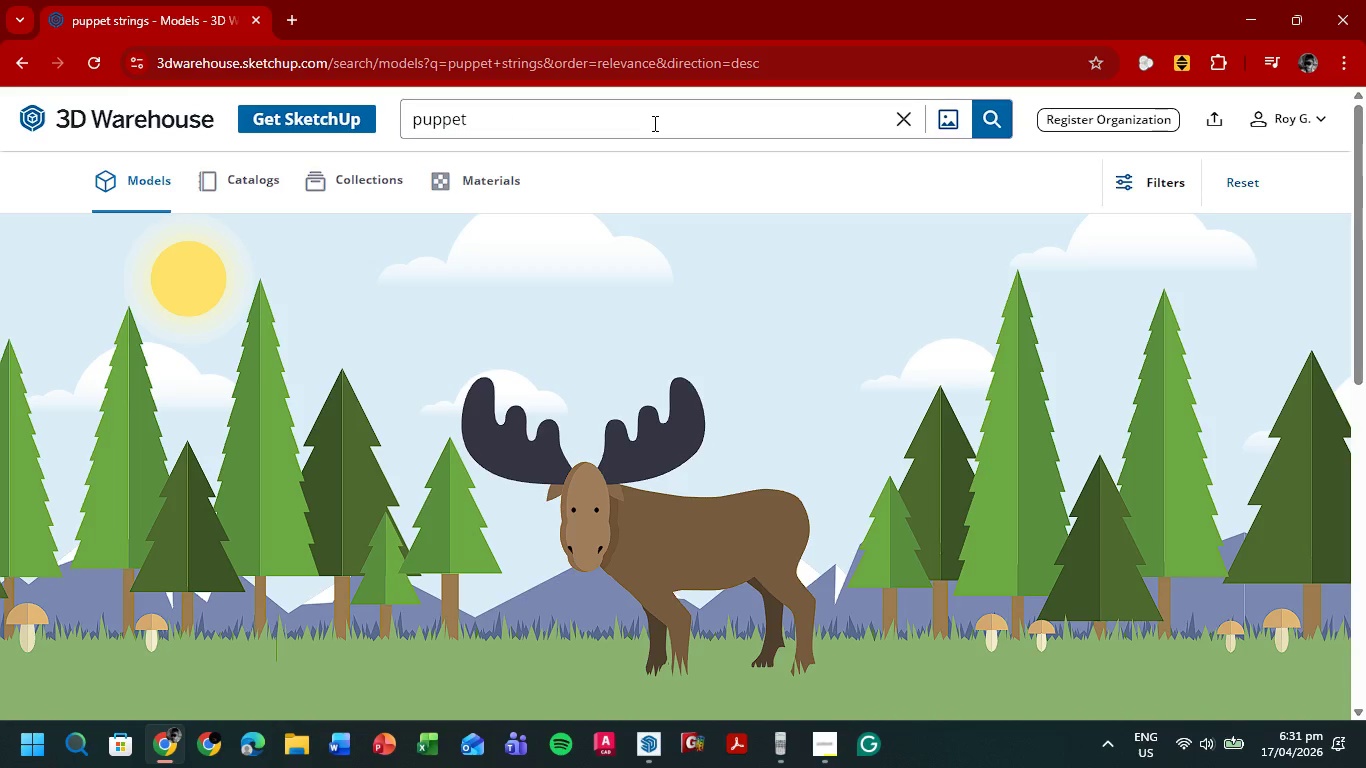 
key(Backspace)
 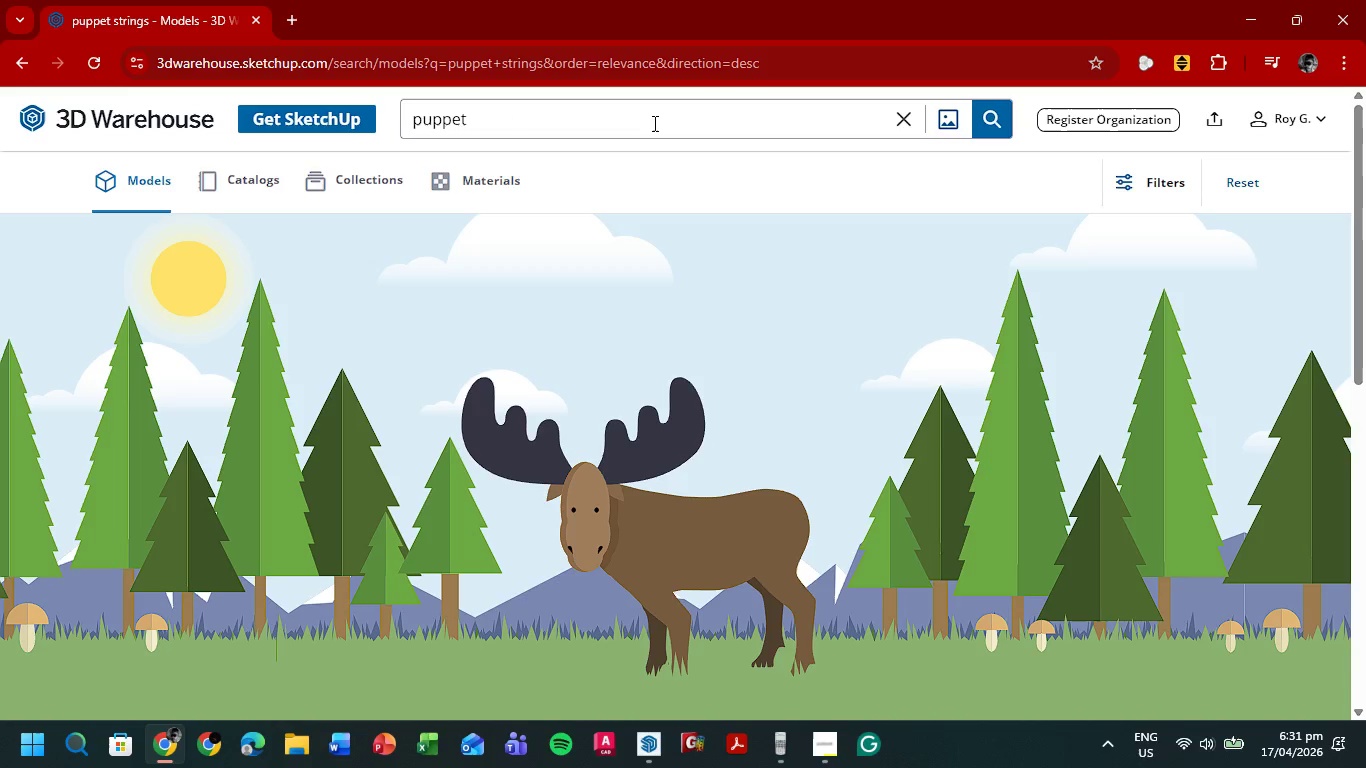 
key(Enter)
 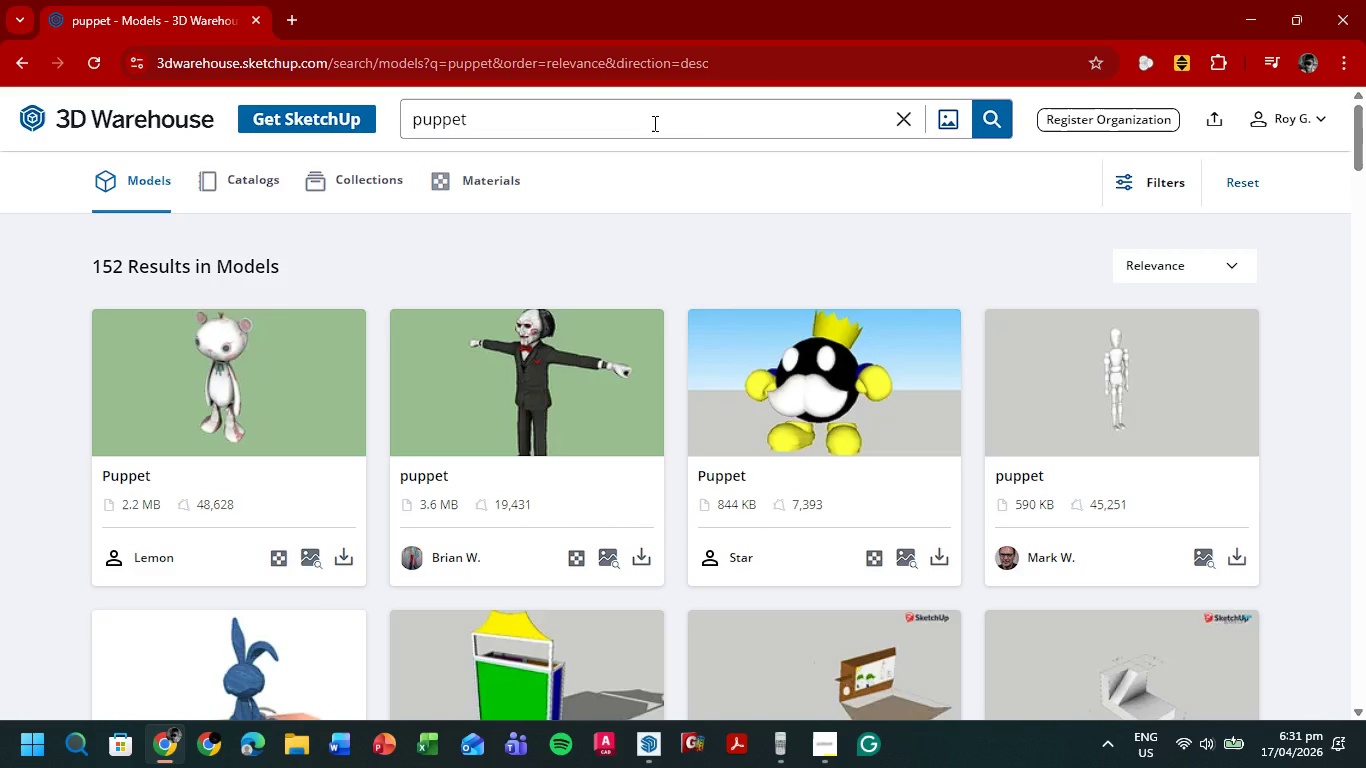 
wait(10.28)
 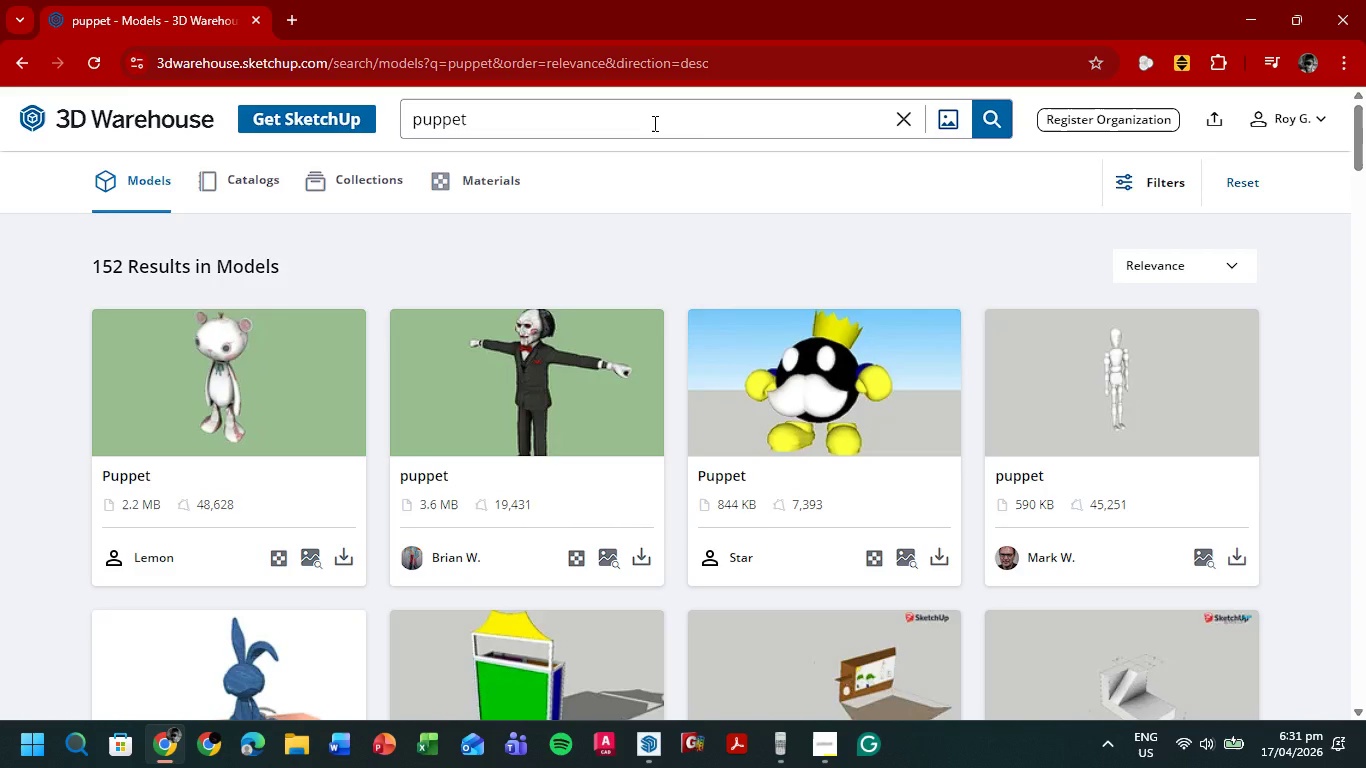 
scroll: coordinate [1060, 400], scroll_direction: down, amount: 10.0
 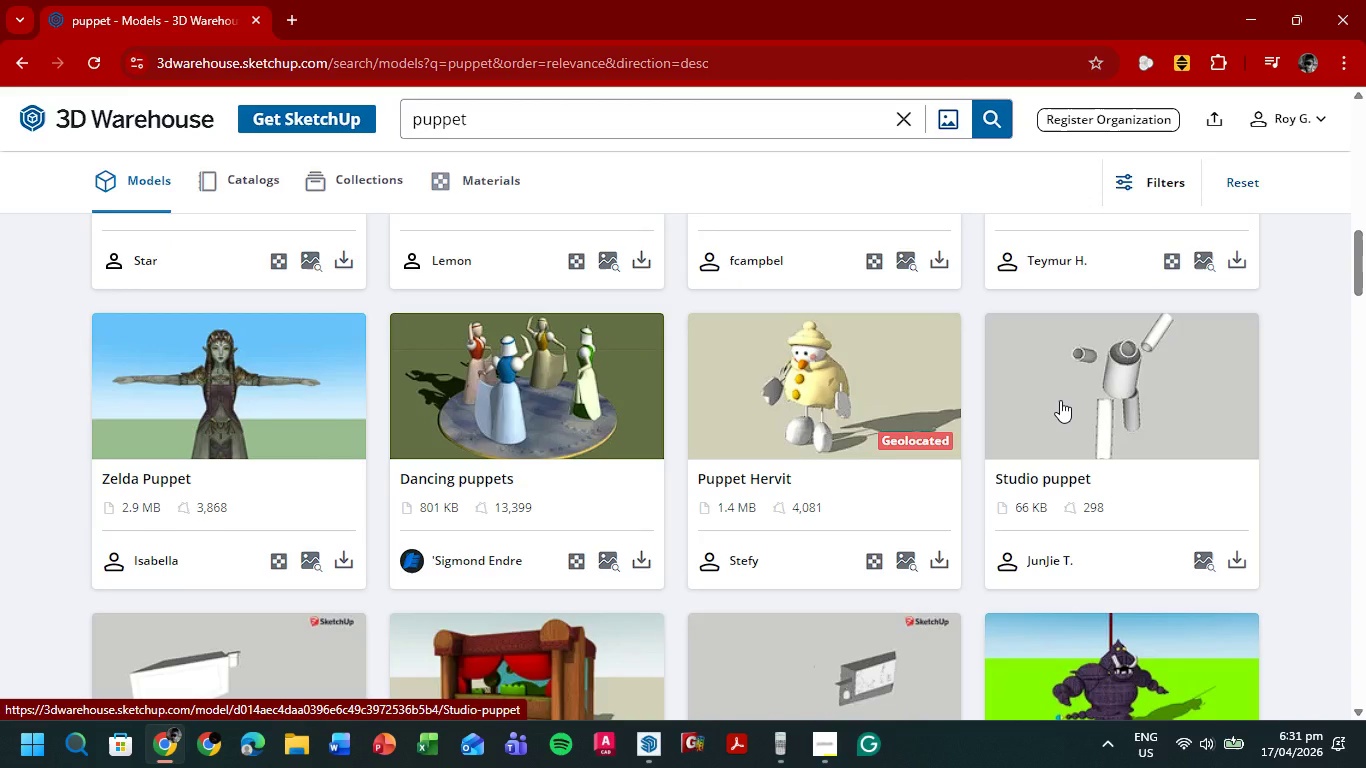 
wait(14.25)
 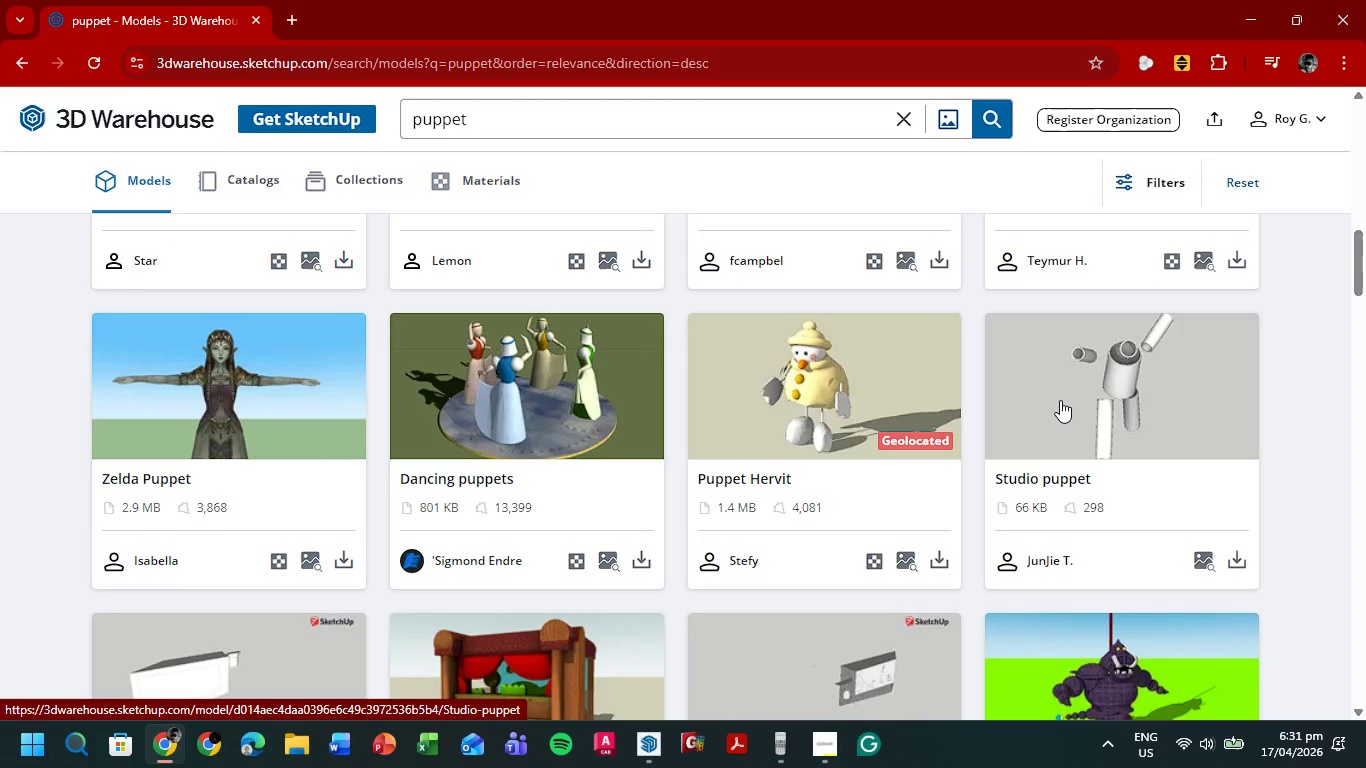 
left_click([290, 20])
 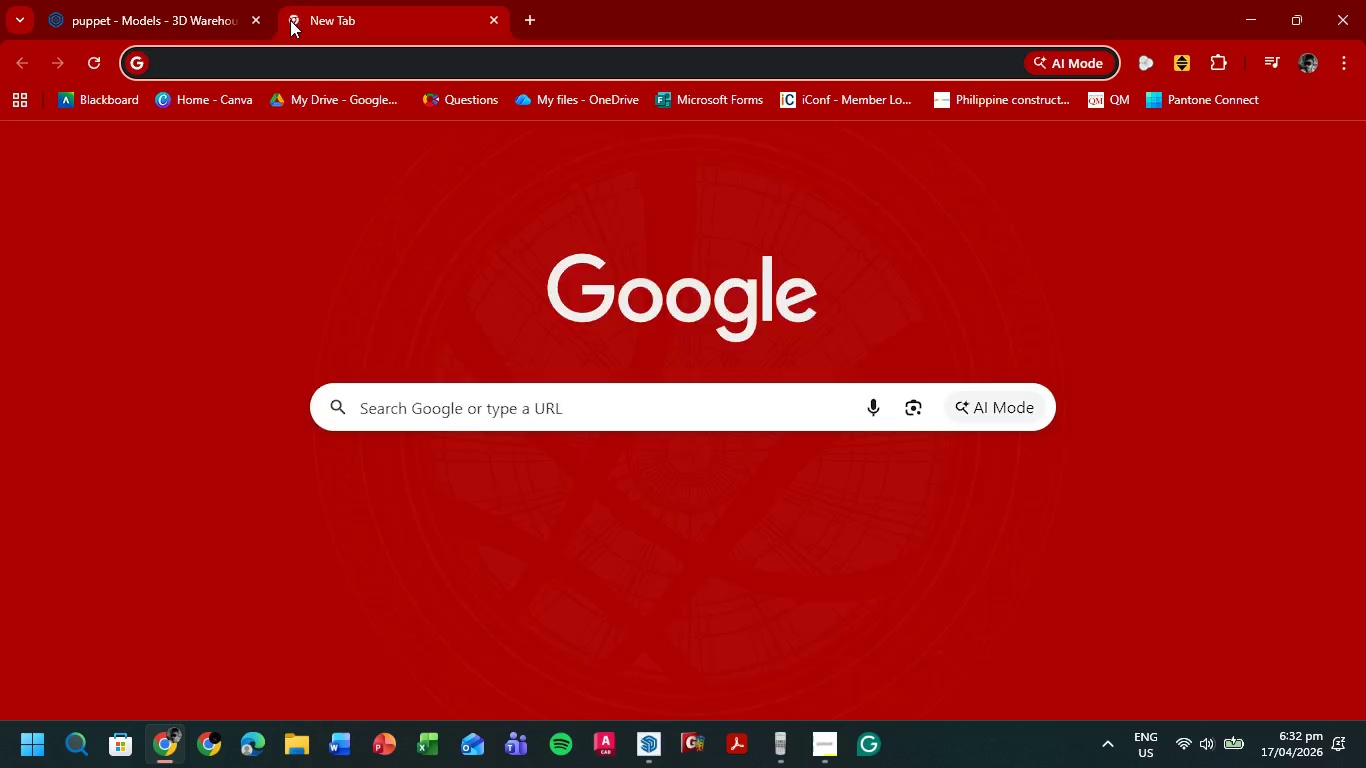 
type(pi)
 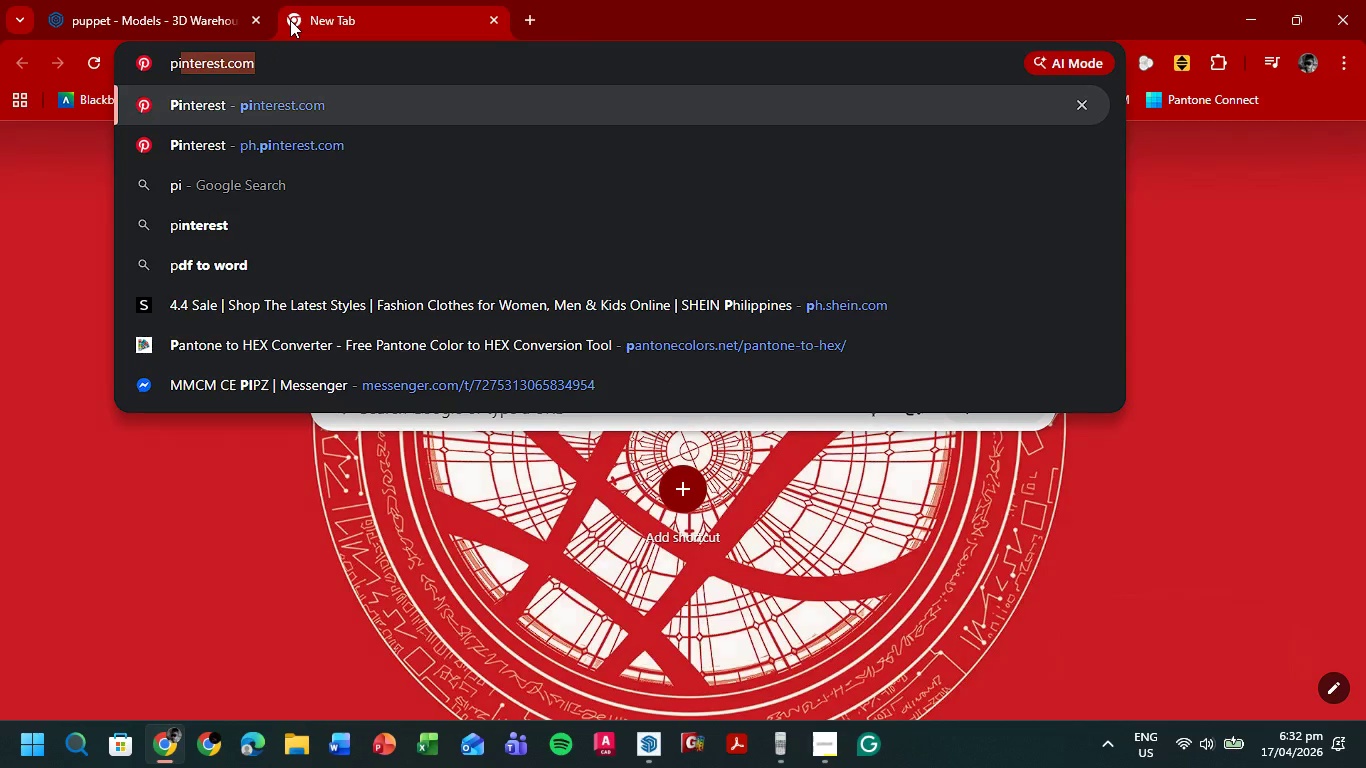 
key(Enter)
 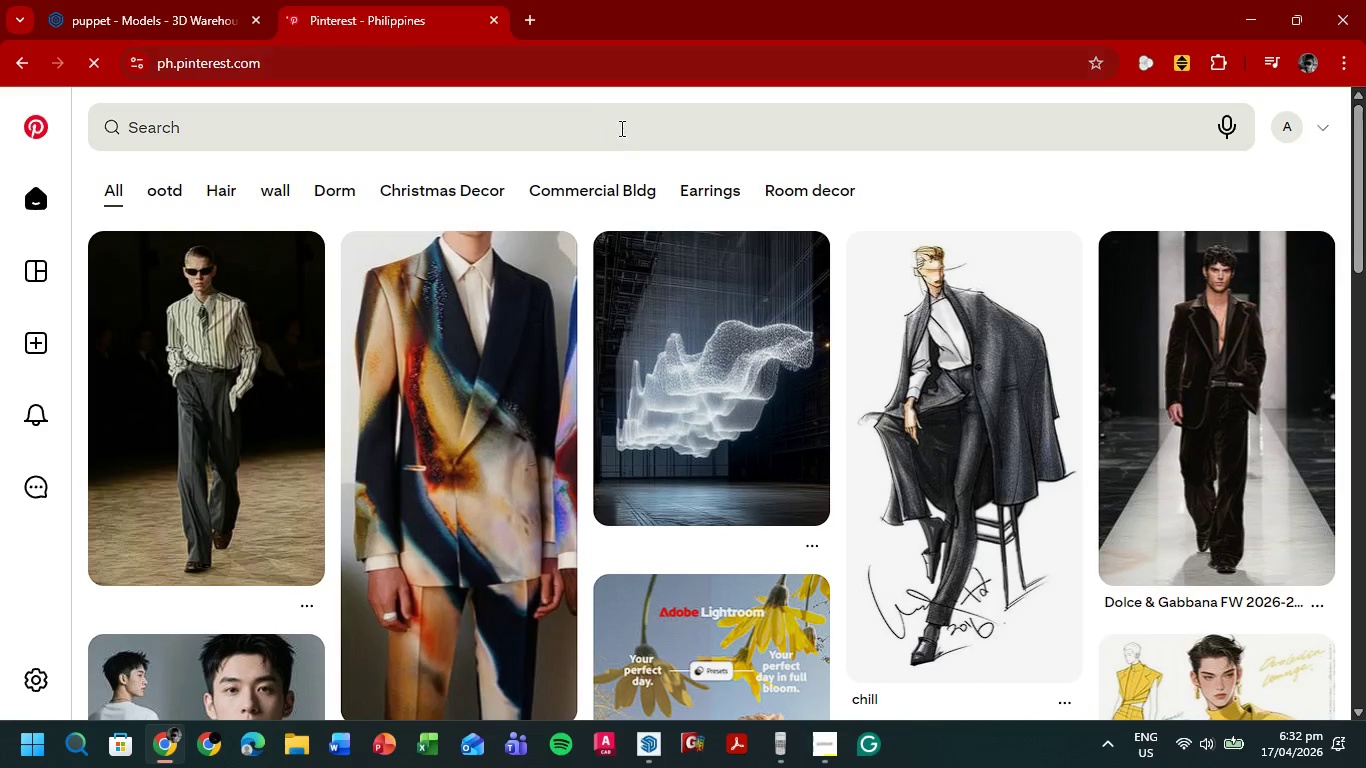 
wait(5.45)
 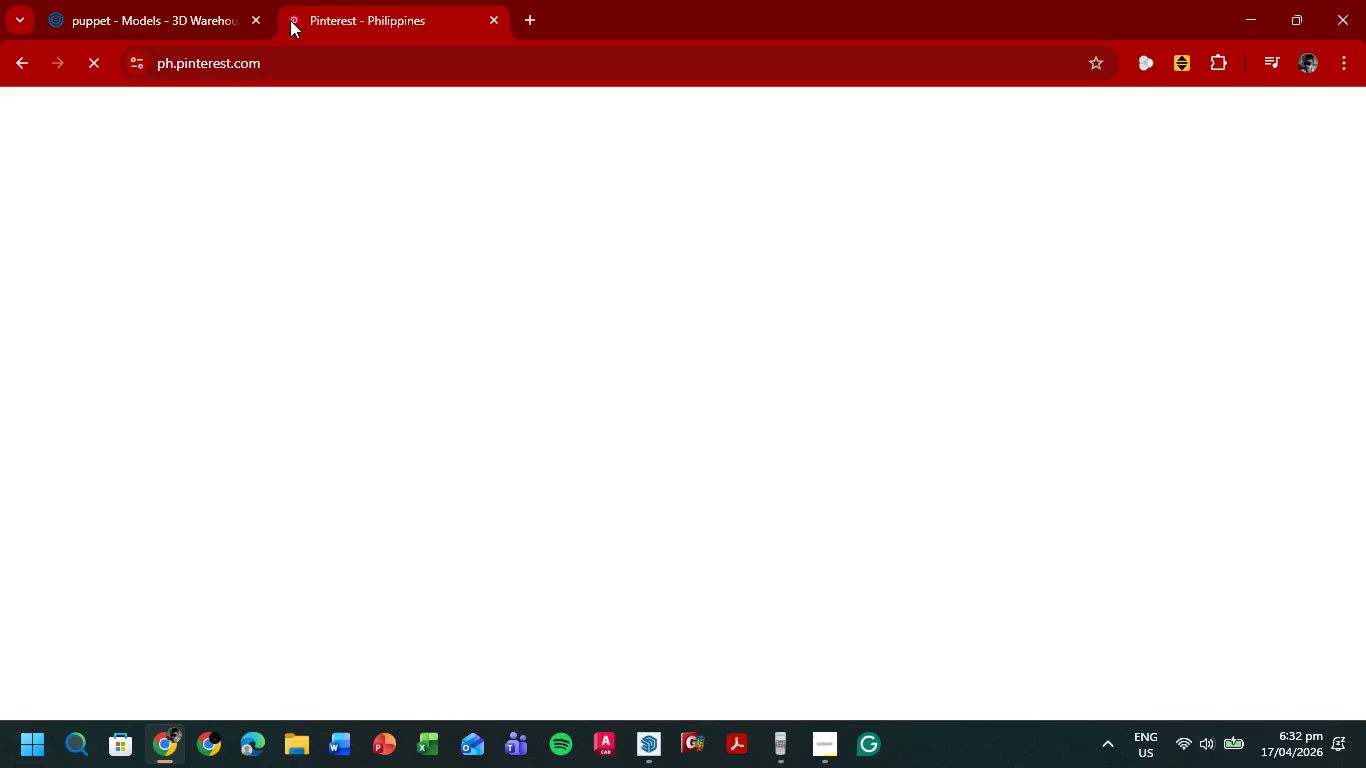 
left_click([122, 0])
 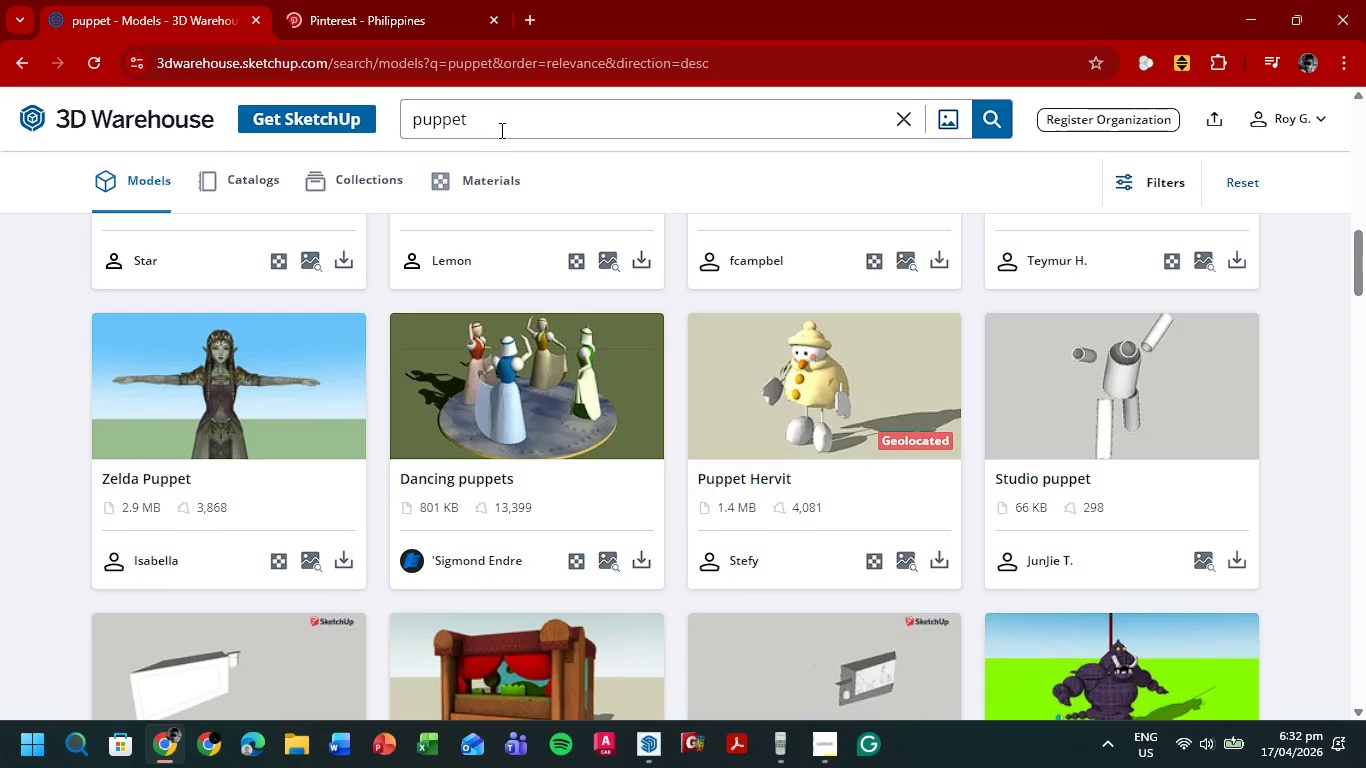 
left_click_drag(start_coordinate=[501, 128], to_coordinate=[319, 142])
 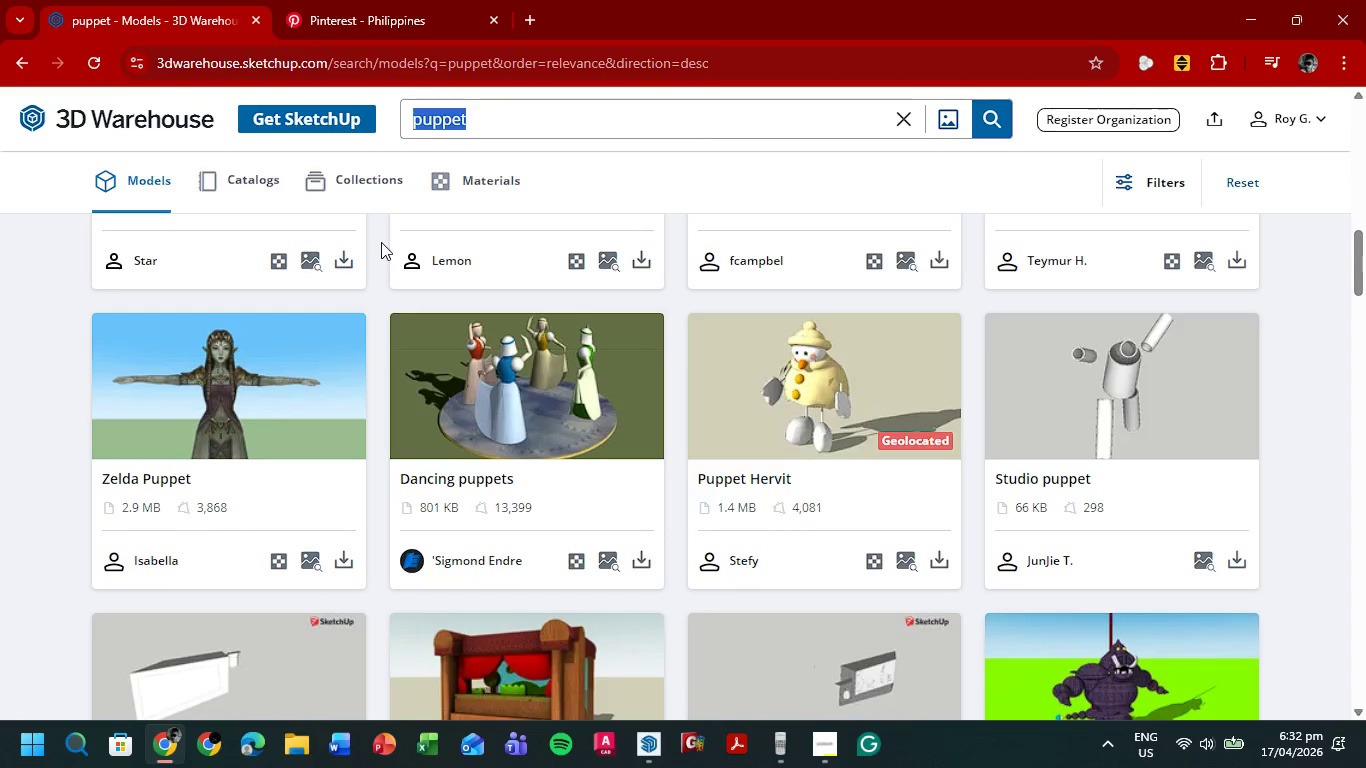 
type(fabric)
 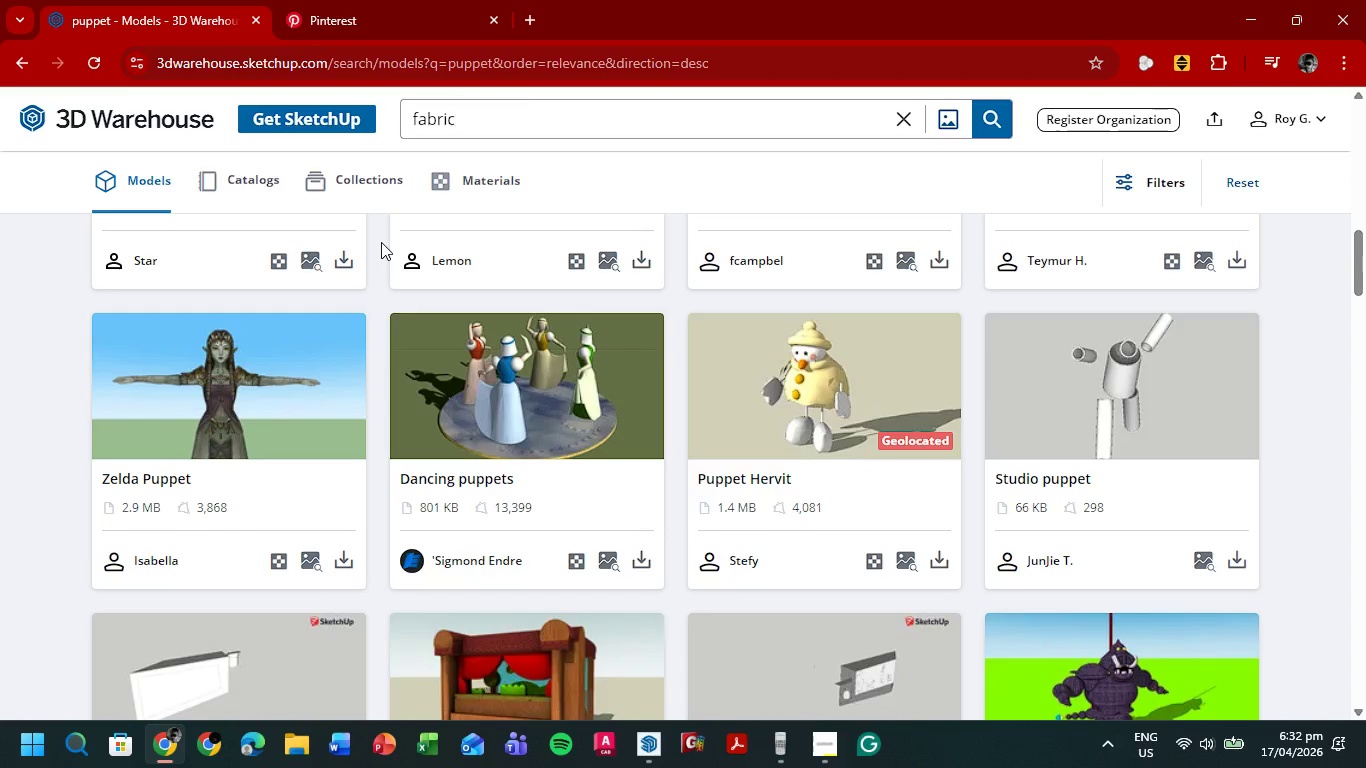 
key(Enter)
 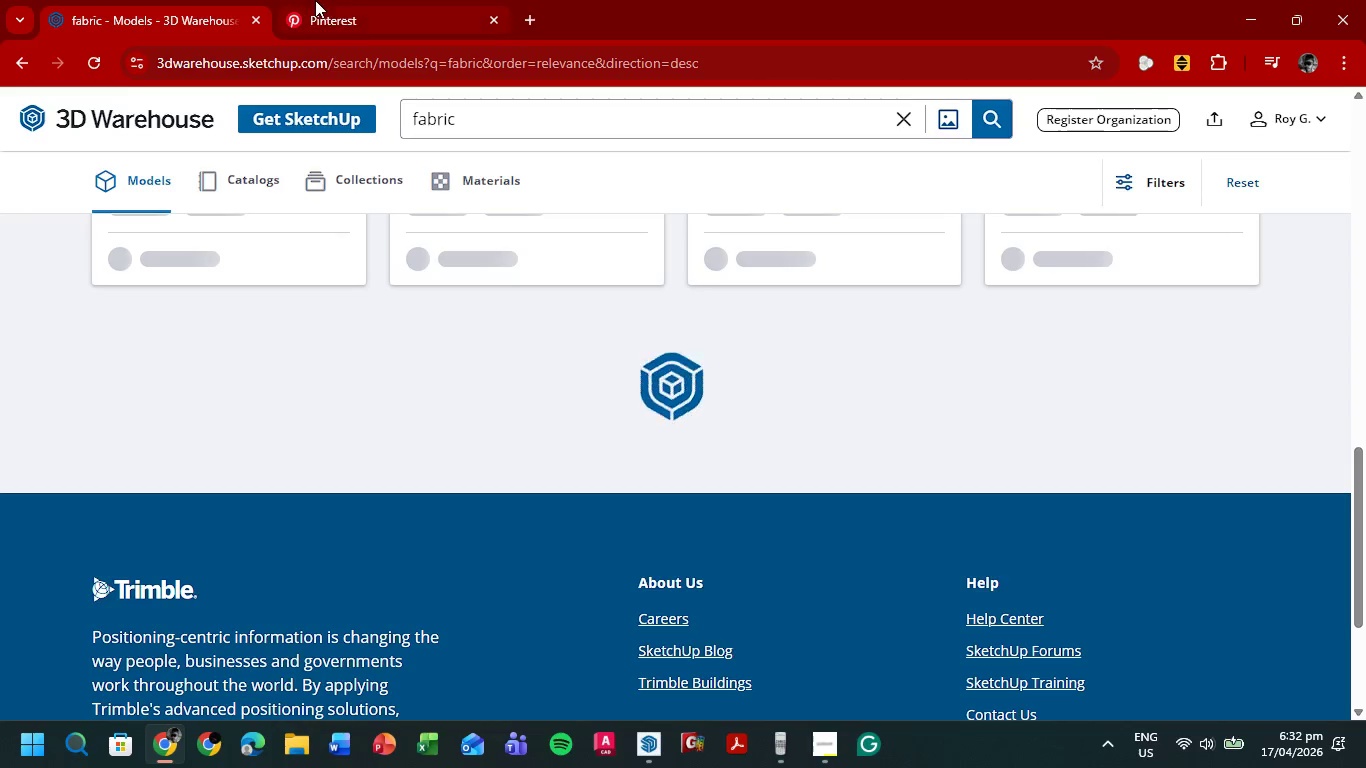 
scroll: coordinate [950, 352], scroll_direction: up, amount: 17.0
 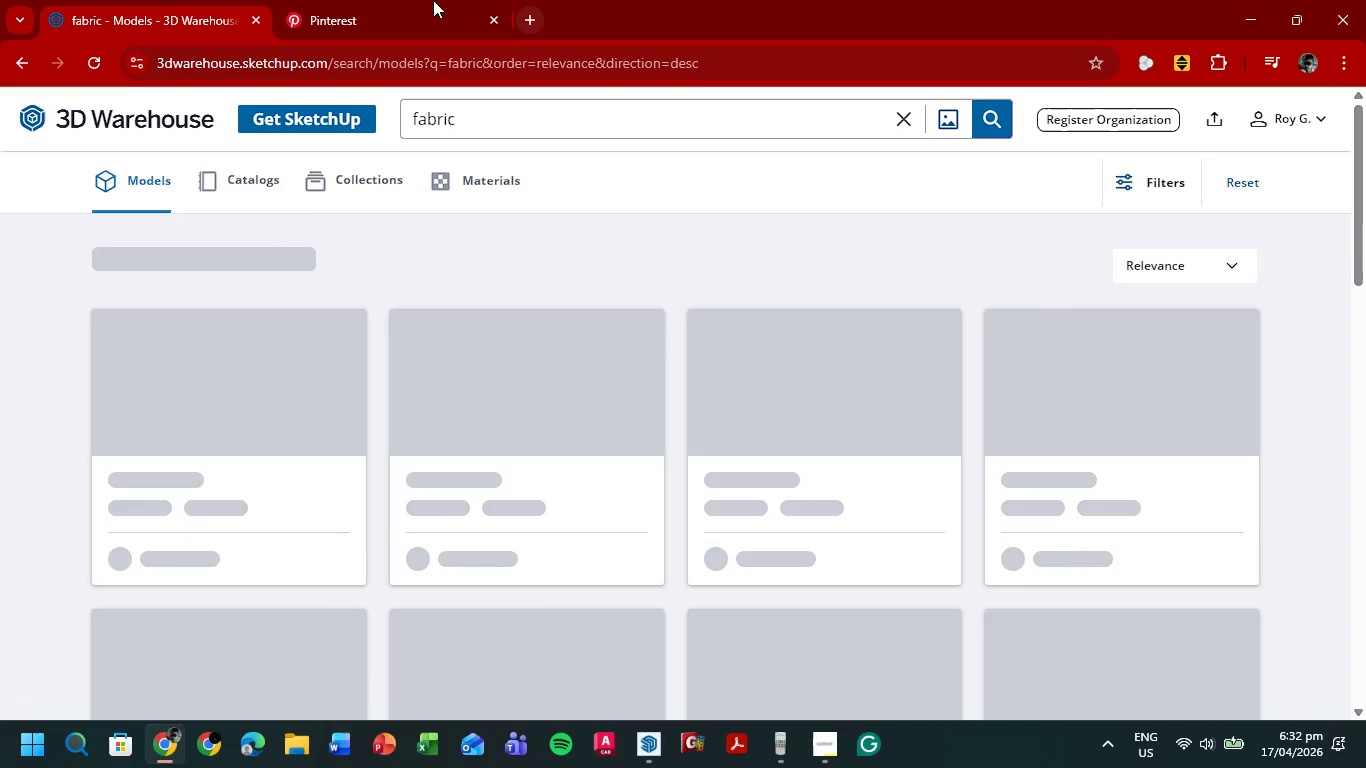 
left_click([426, 0])
 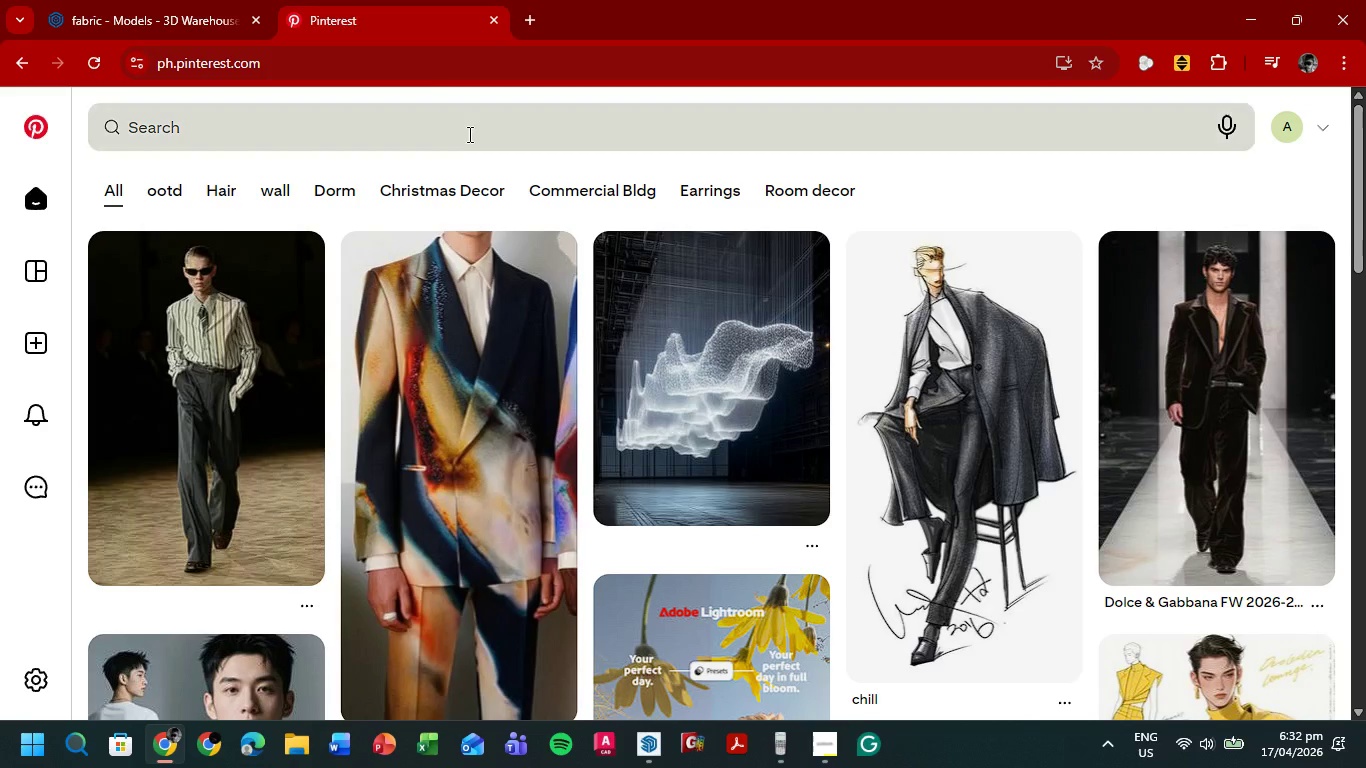 
left_click([471, 130])
 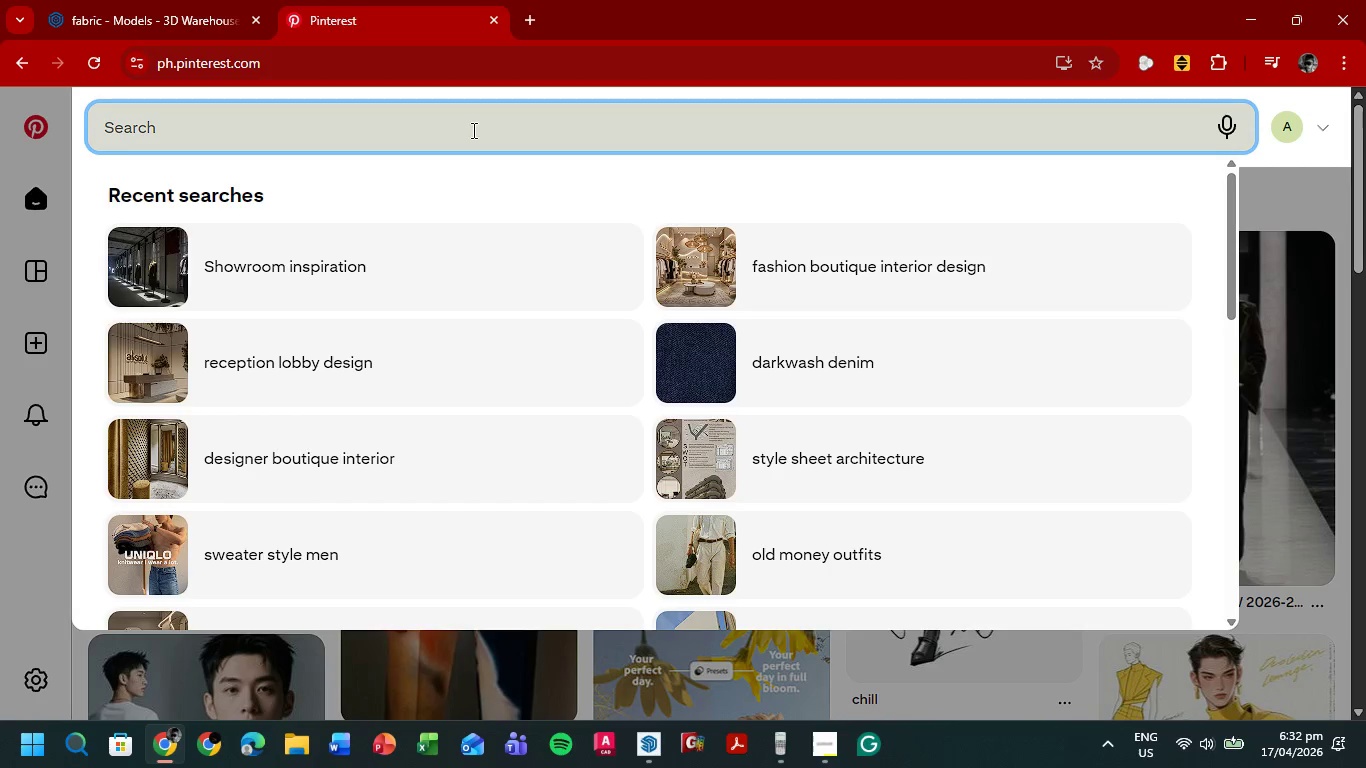 
type(marionne)
 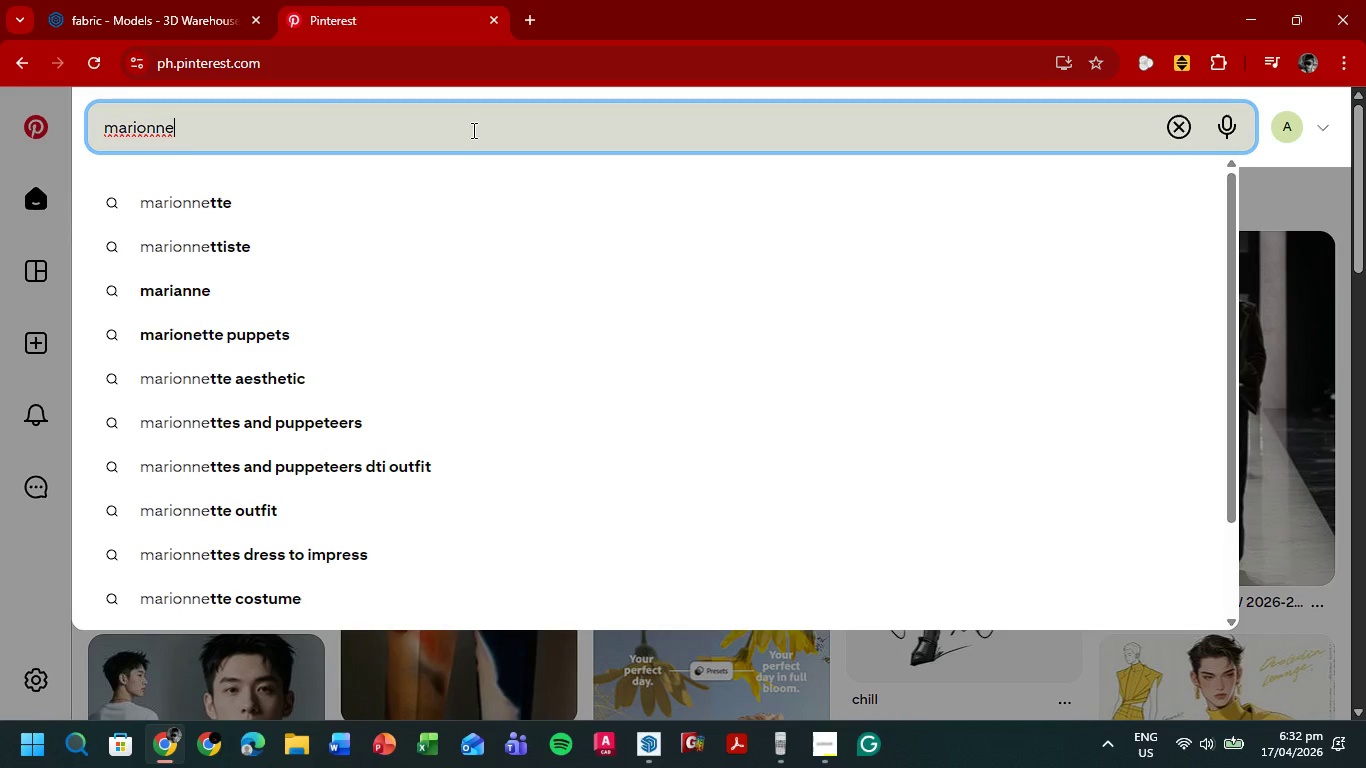 
key(ArrowDown)
 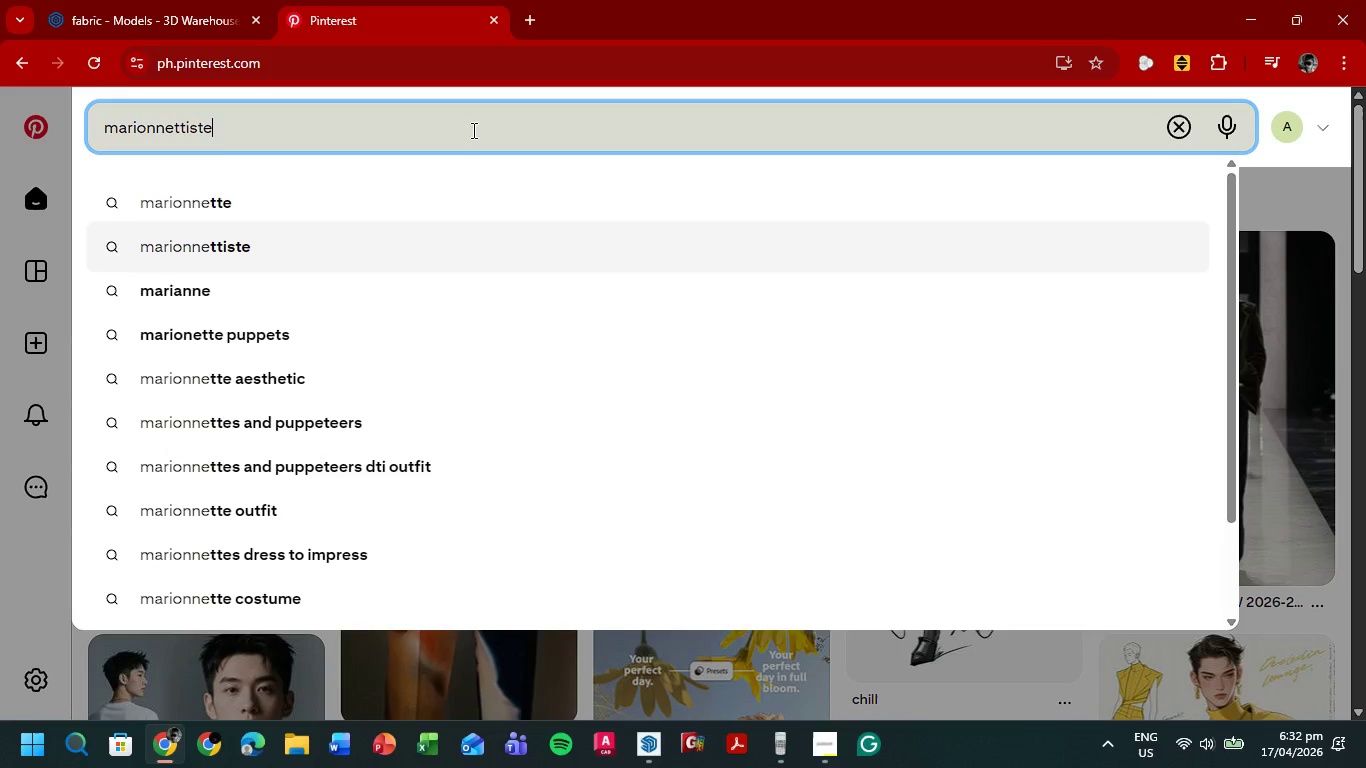 
key(ArrowDown)
 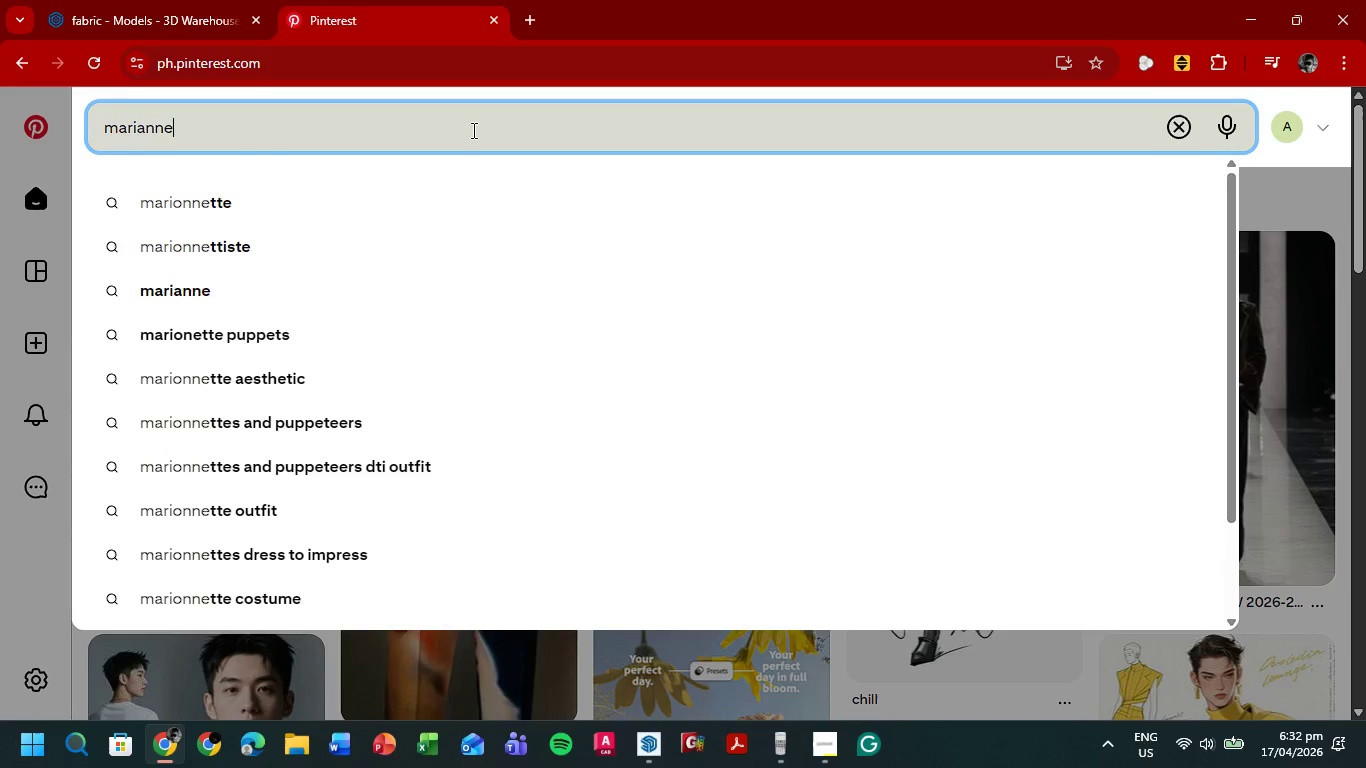 
key(ArrowDown)
 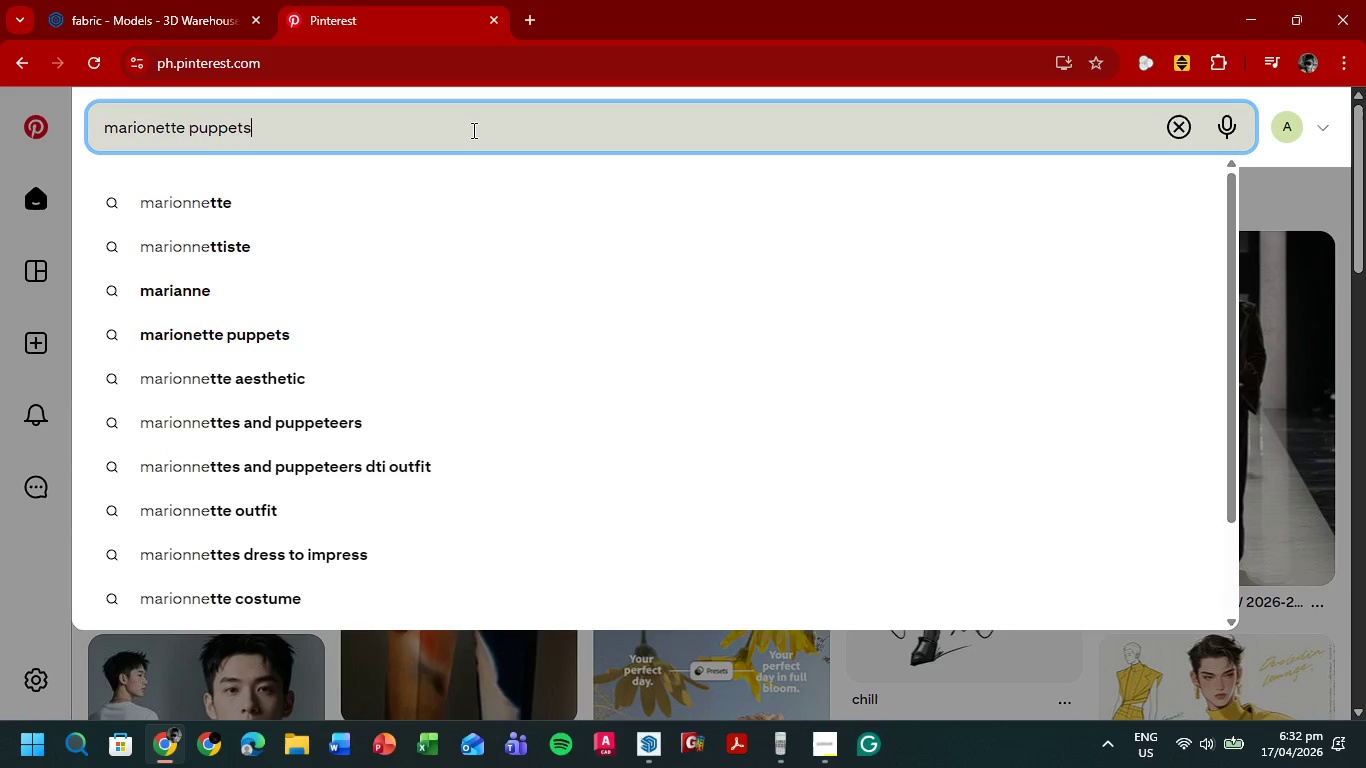 
key(ArrowDown)
 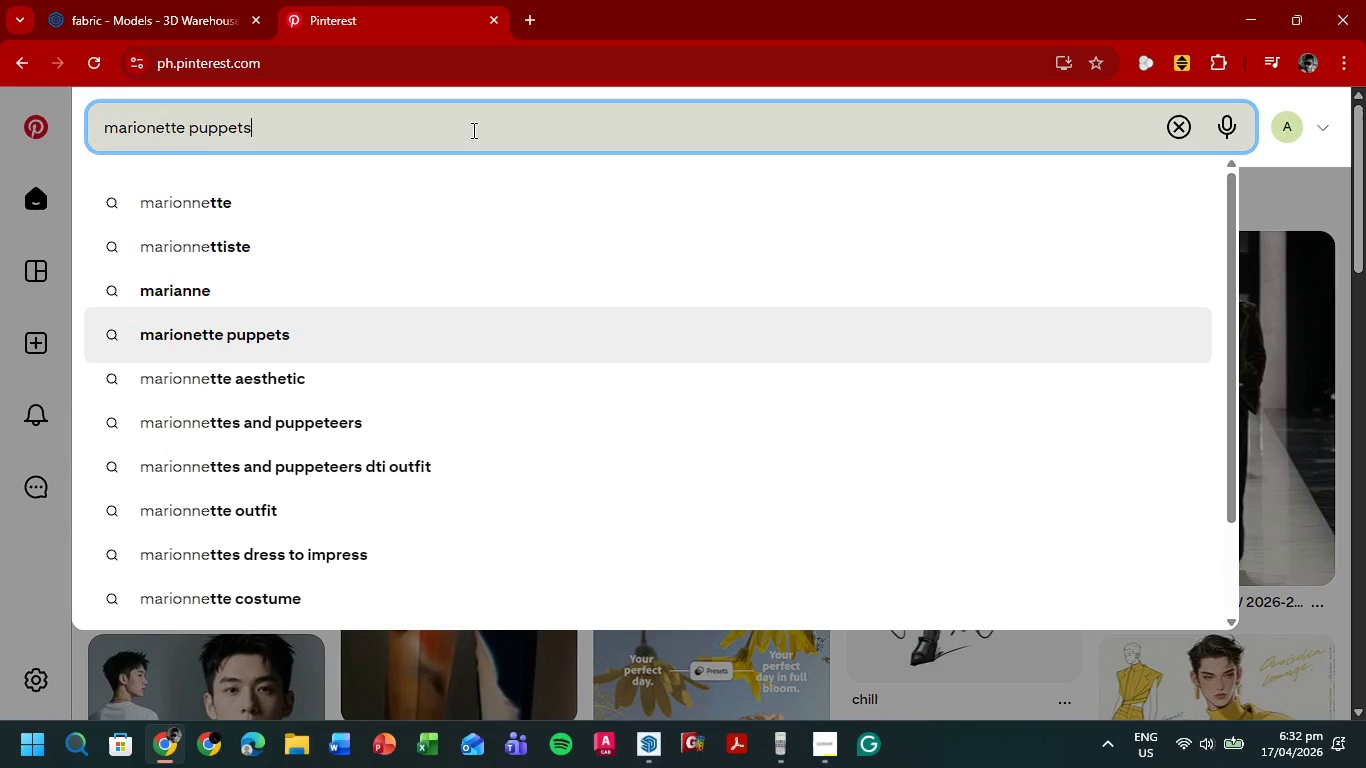 
key(Enter)
 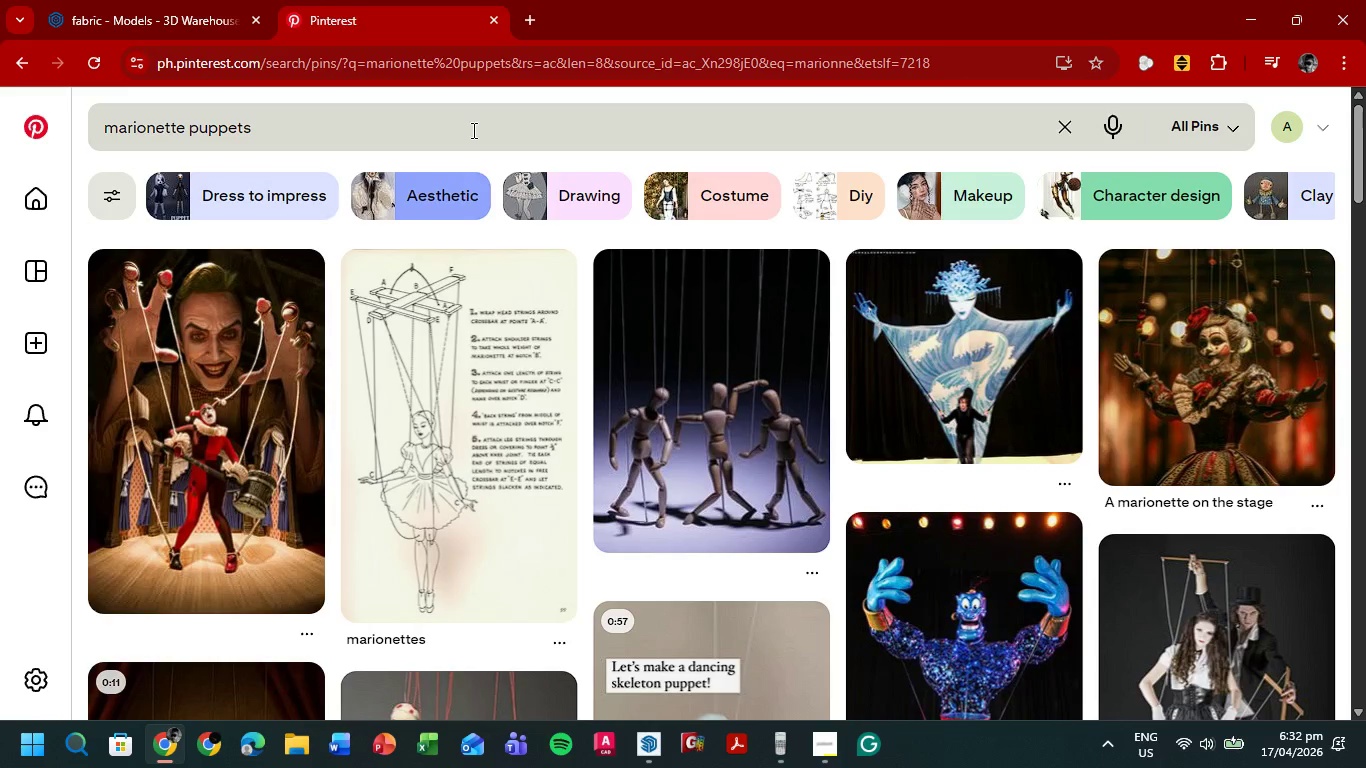 
wait(6.64)
 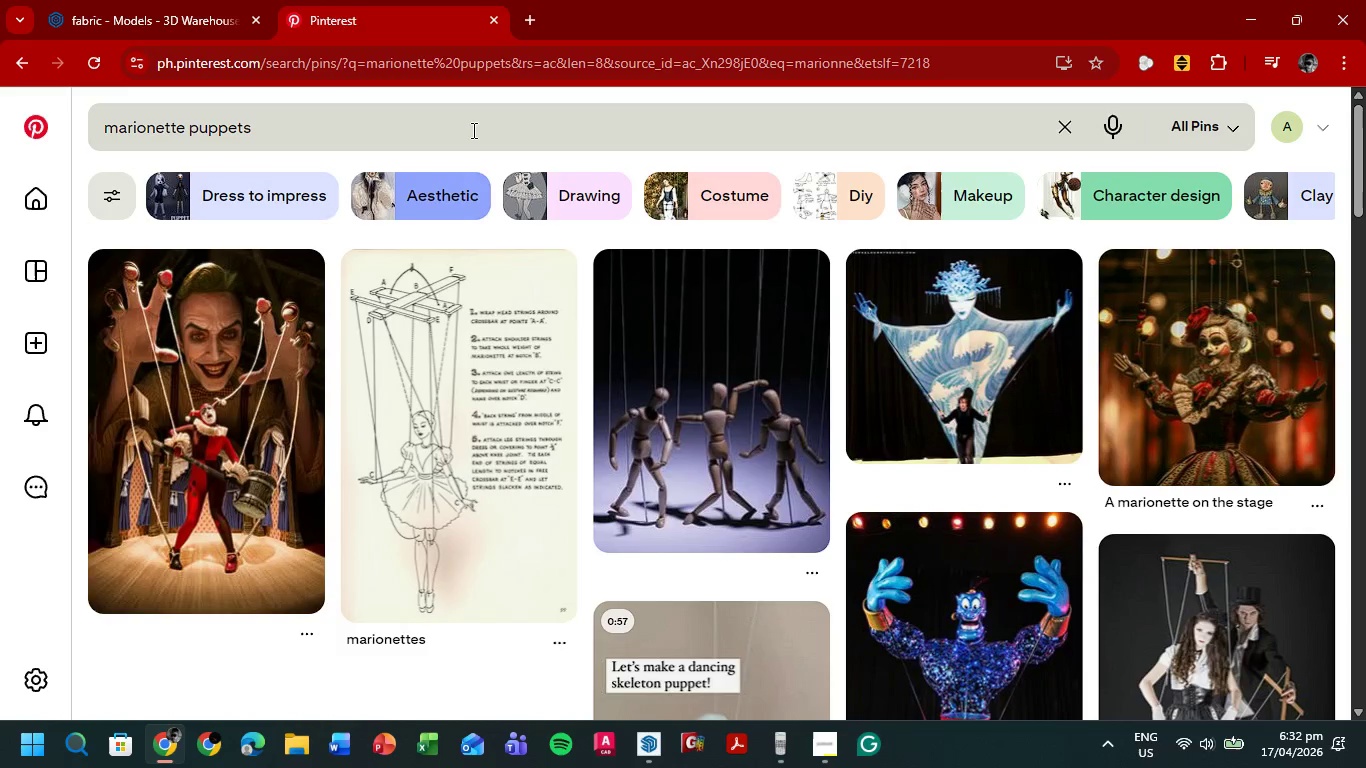 
left_click([437, 313])
 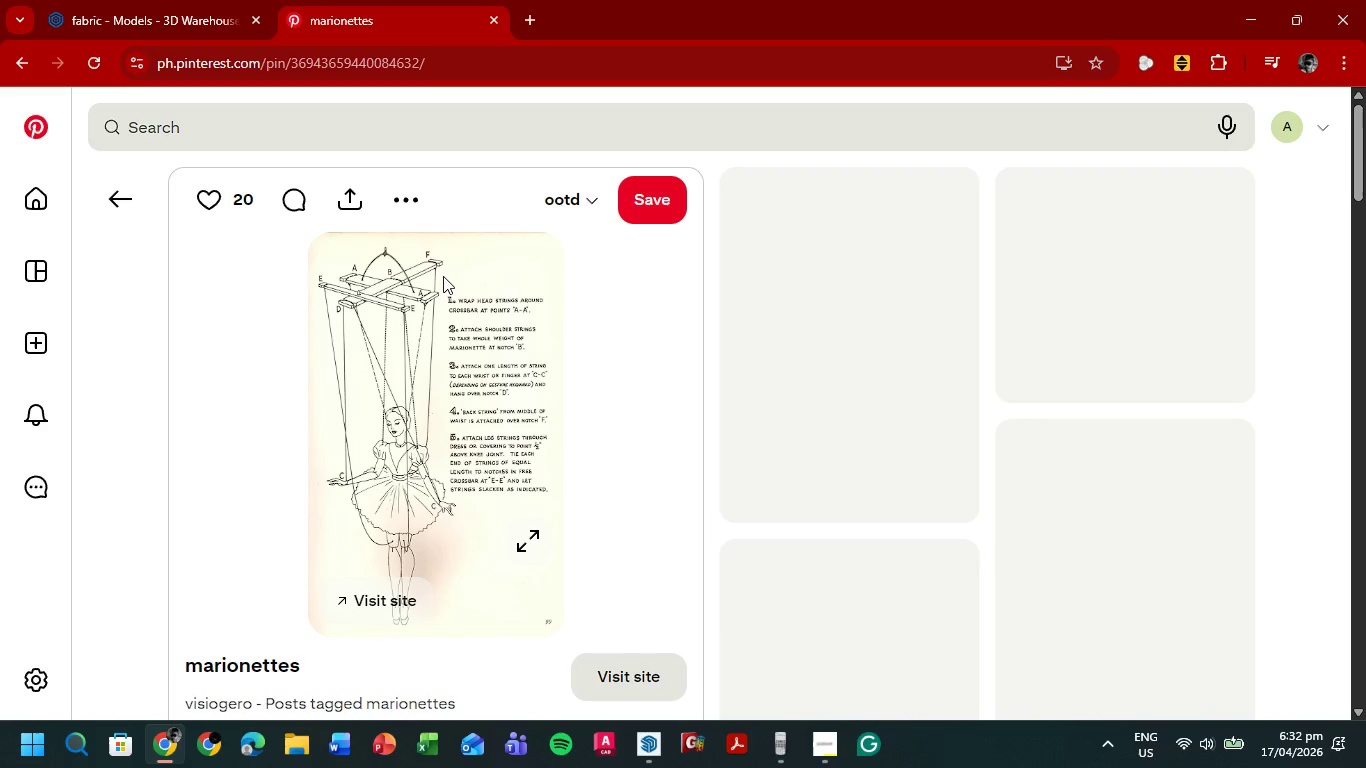 
right_click([416, 308])
 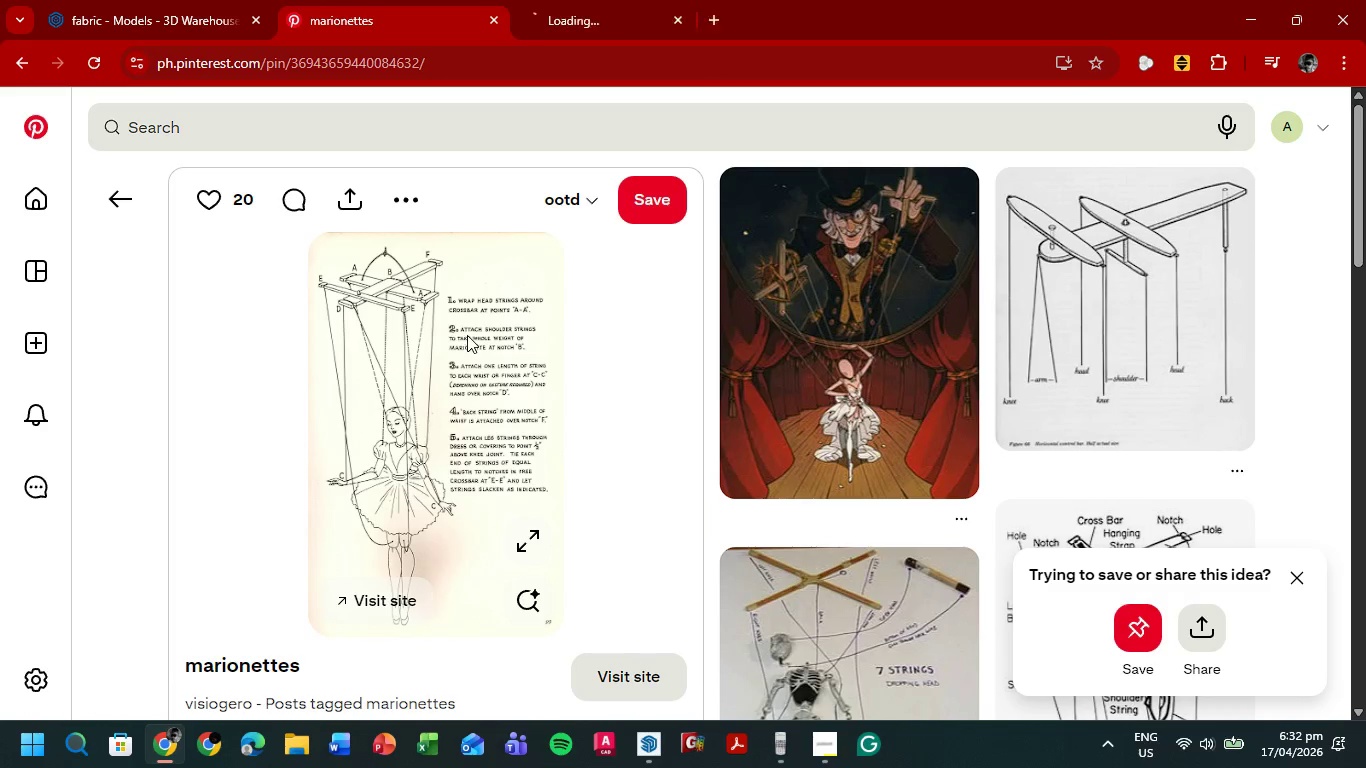 
left_click_drag(start_coordinate=[597, 0], to_coordinate=[558, 145])
 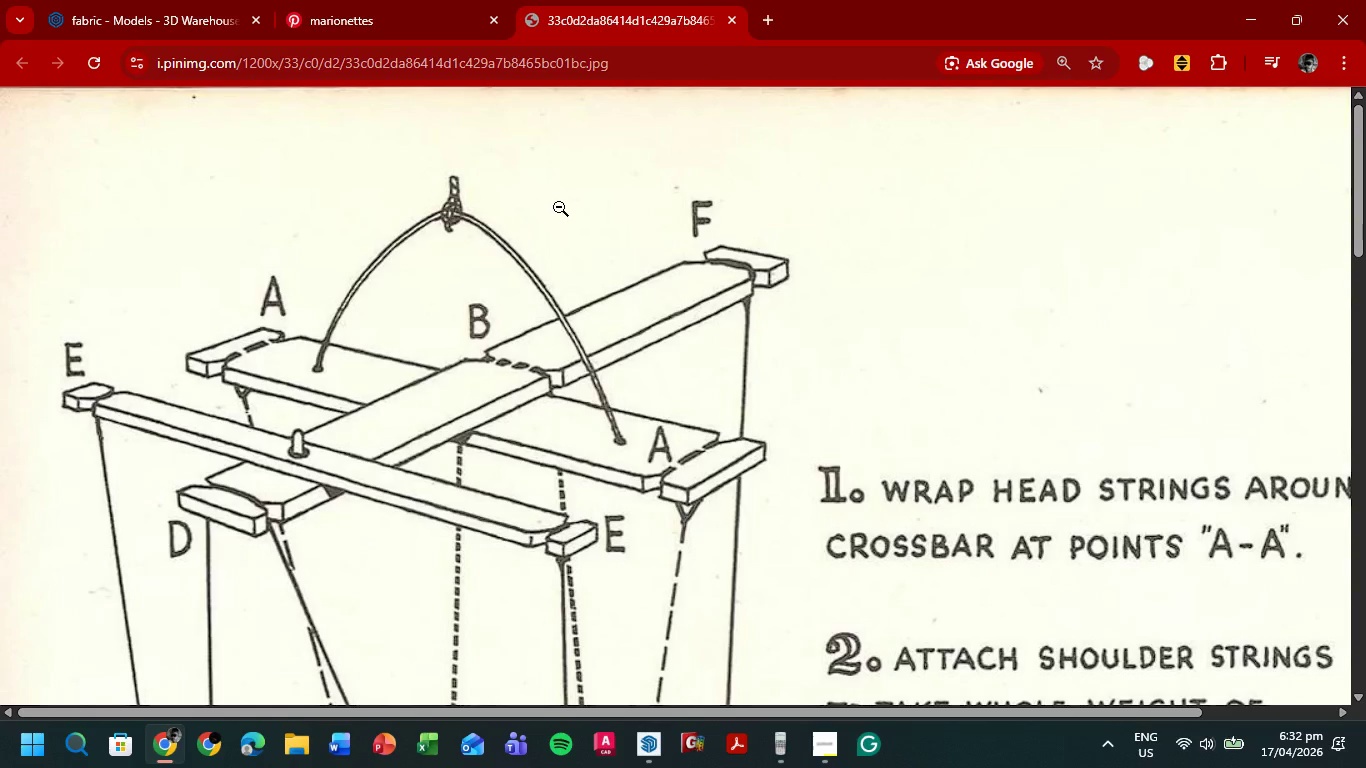 
left_click([558, 145])
 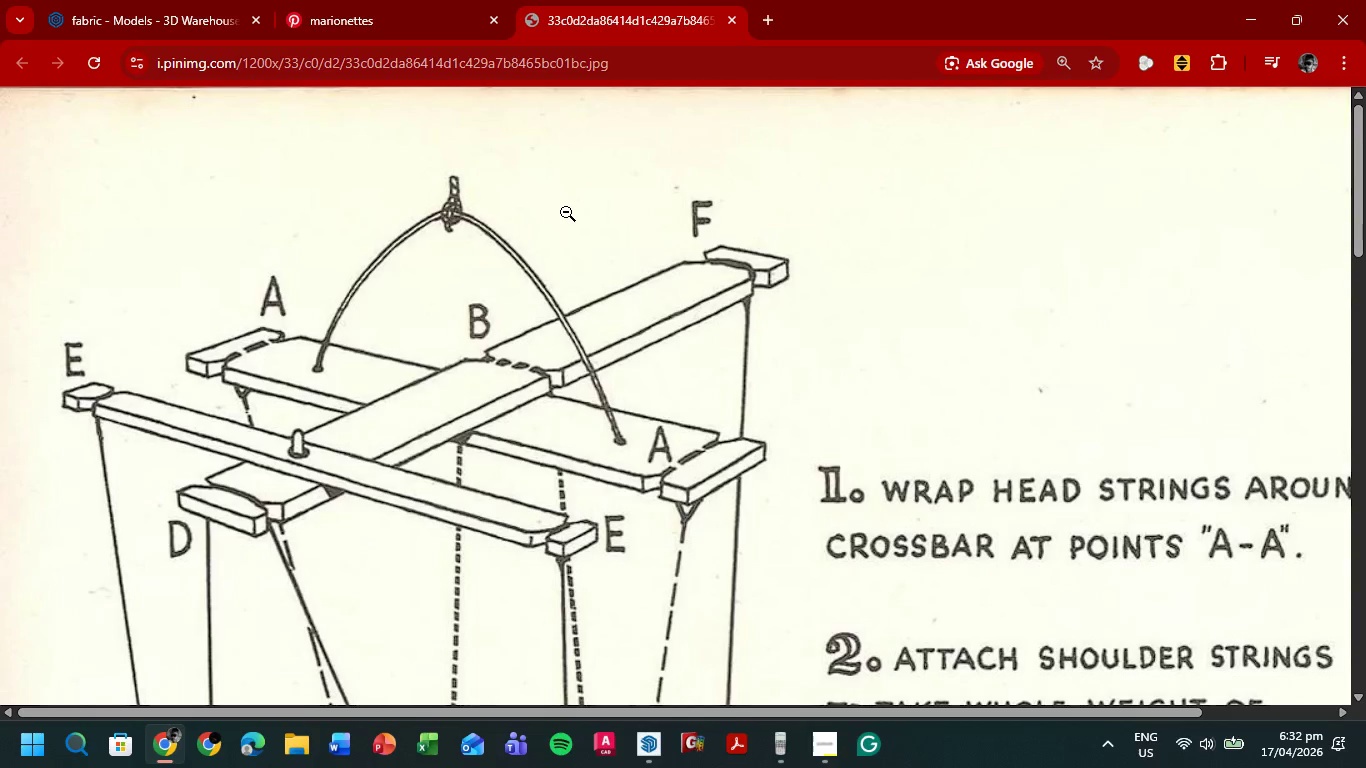 
scroll: coordinate [570, 235], scroll_direction: down, amount: 1.0
 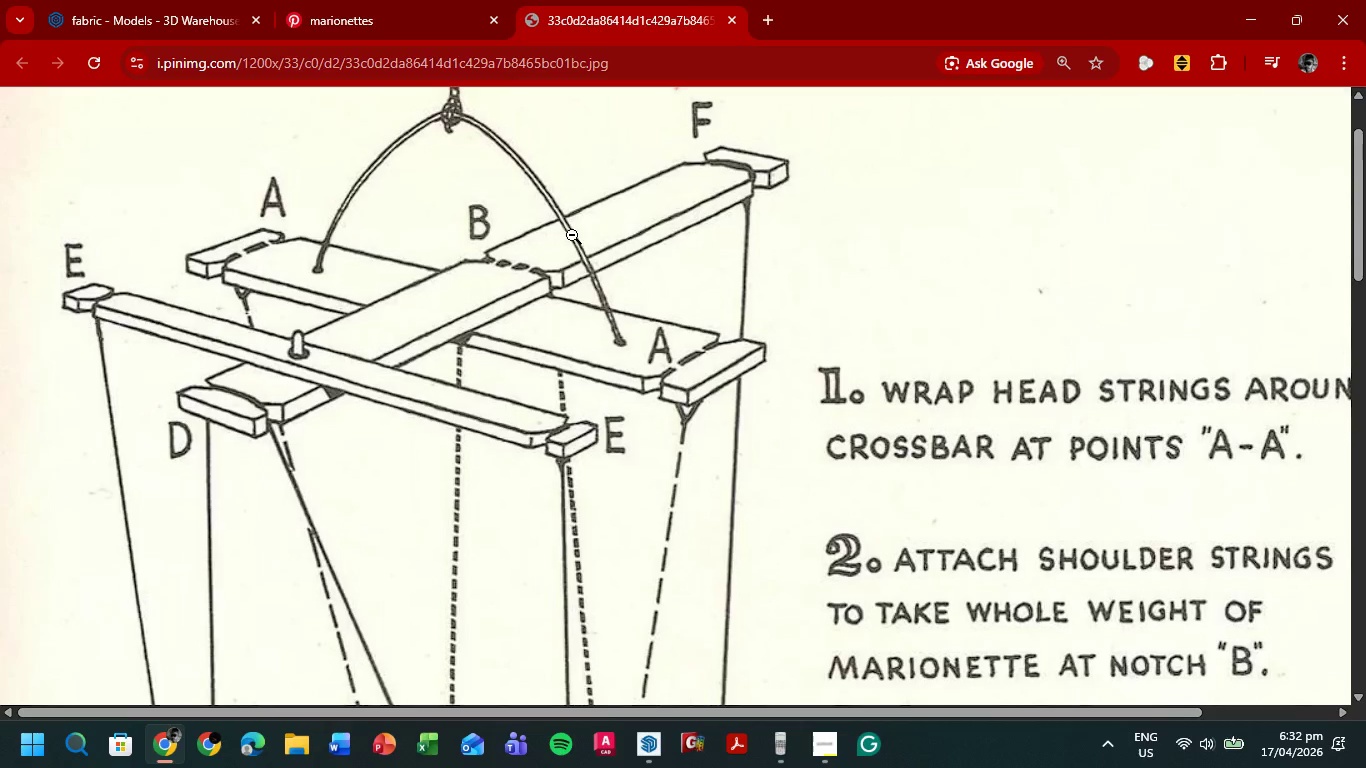 
scroll: coordinate [572, 235], scroll_direction: up, amount: 2.0
 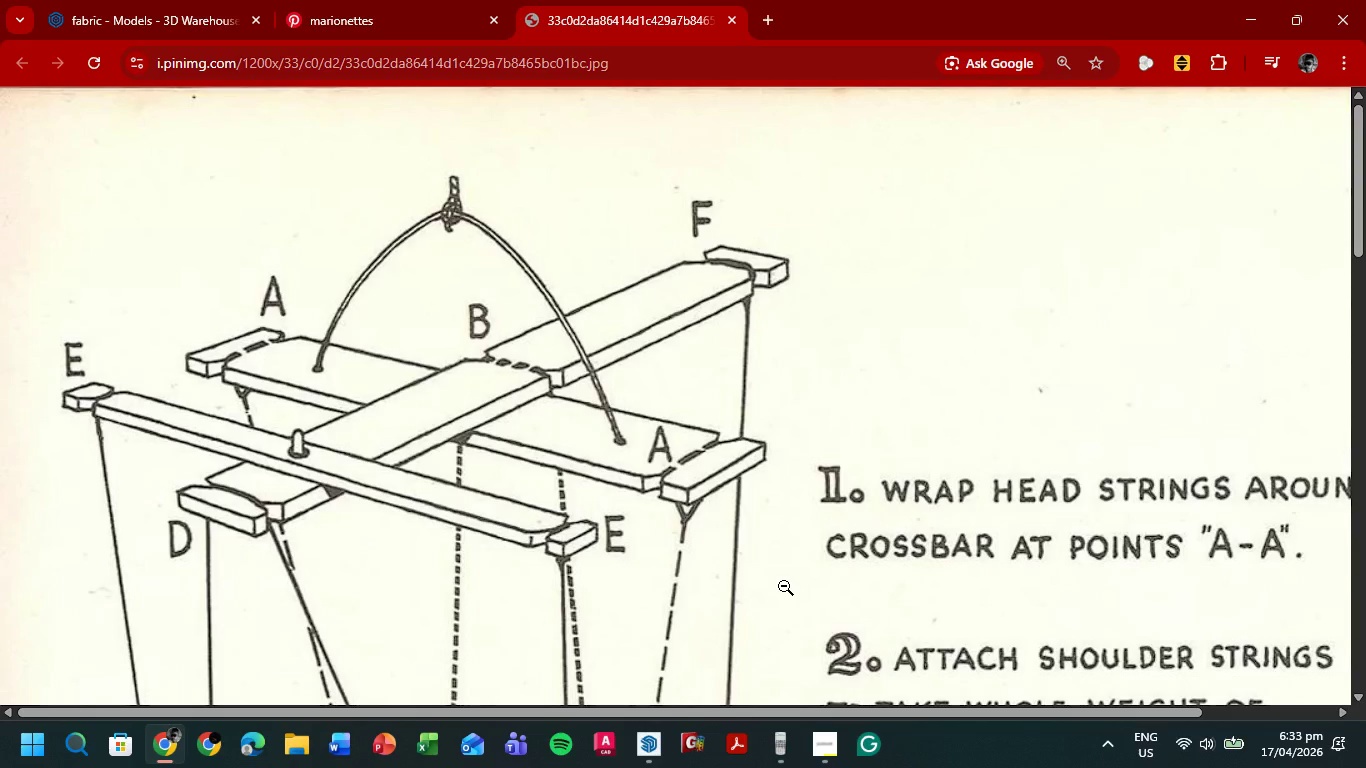 
wait(36.35)
 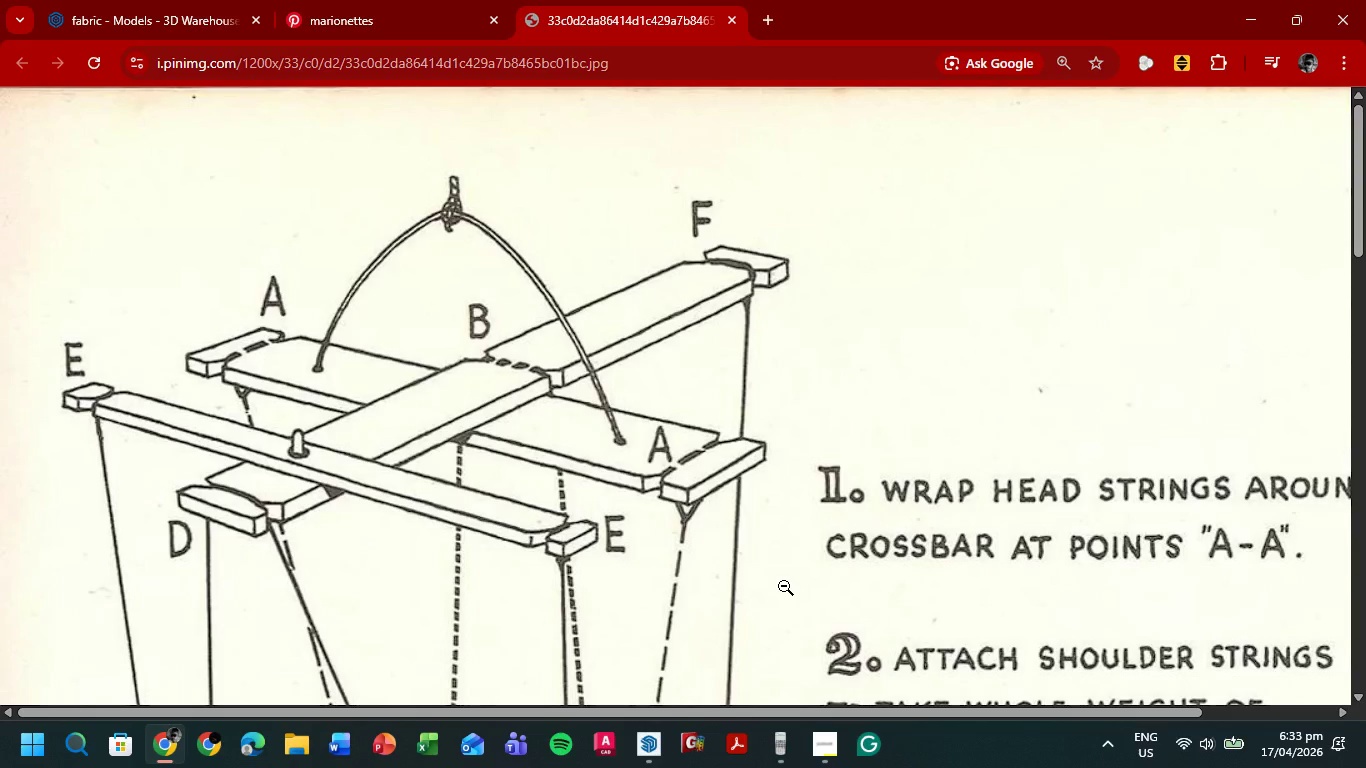 
scroll: coordinate [776, 292], scroll_direction: down, amount: 2.0
 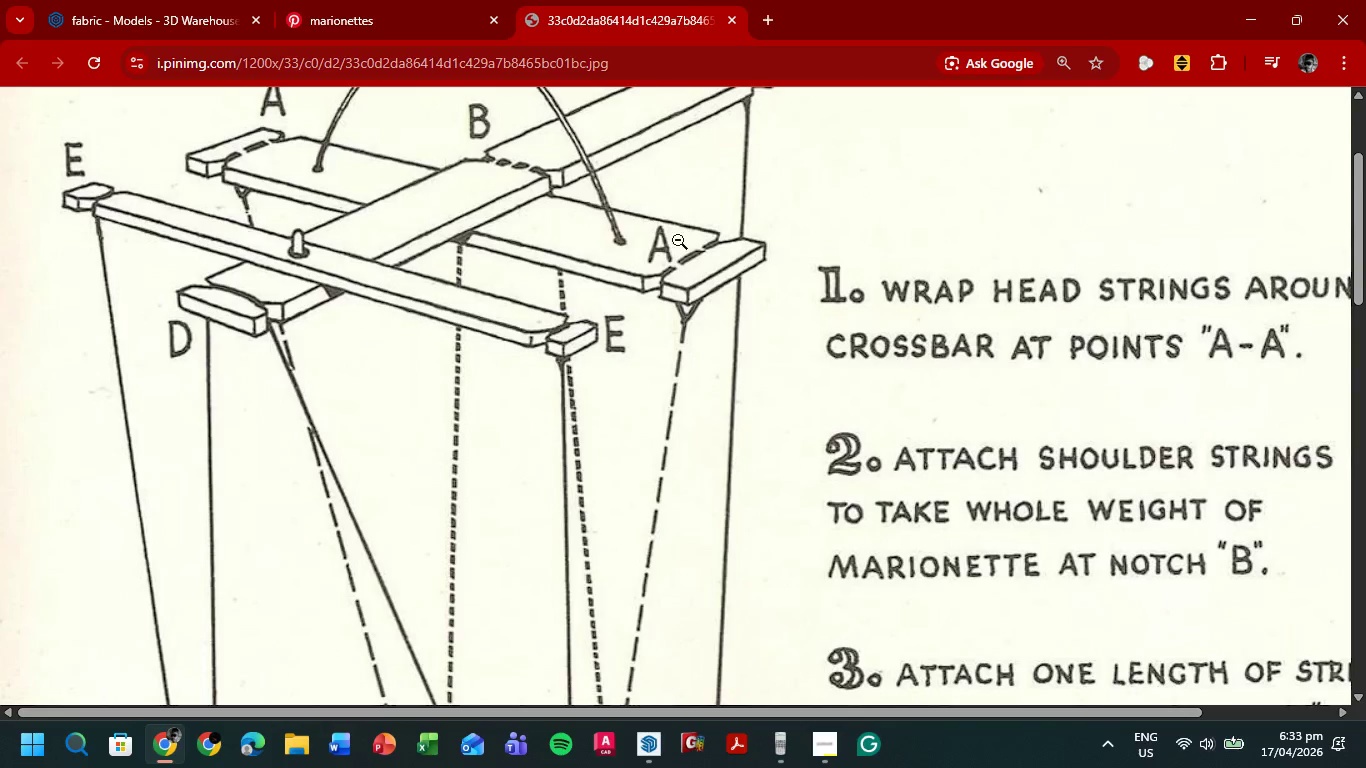 
scroll: coordinate [616, 208], scroll_direction: up, amount: 1.0
 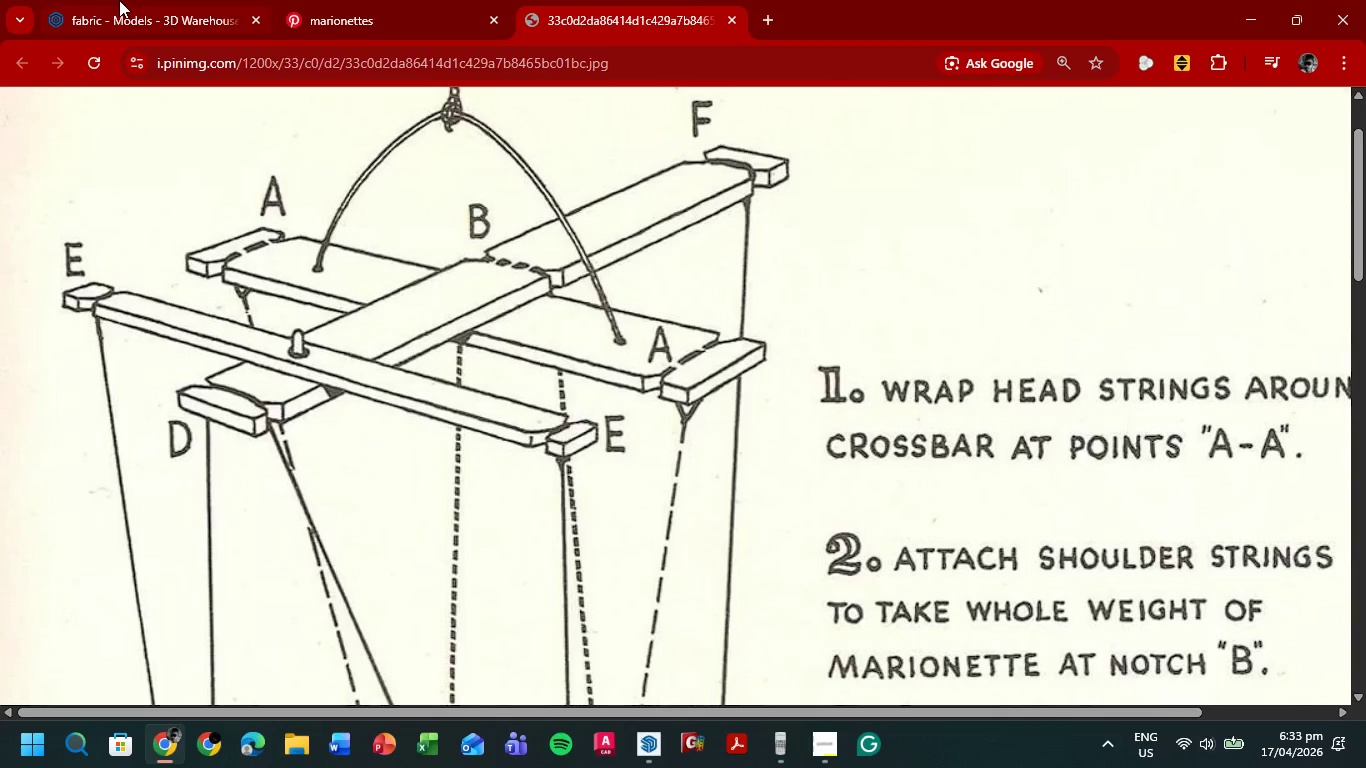 
left_click([118, 0])
 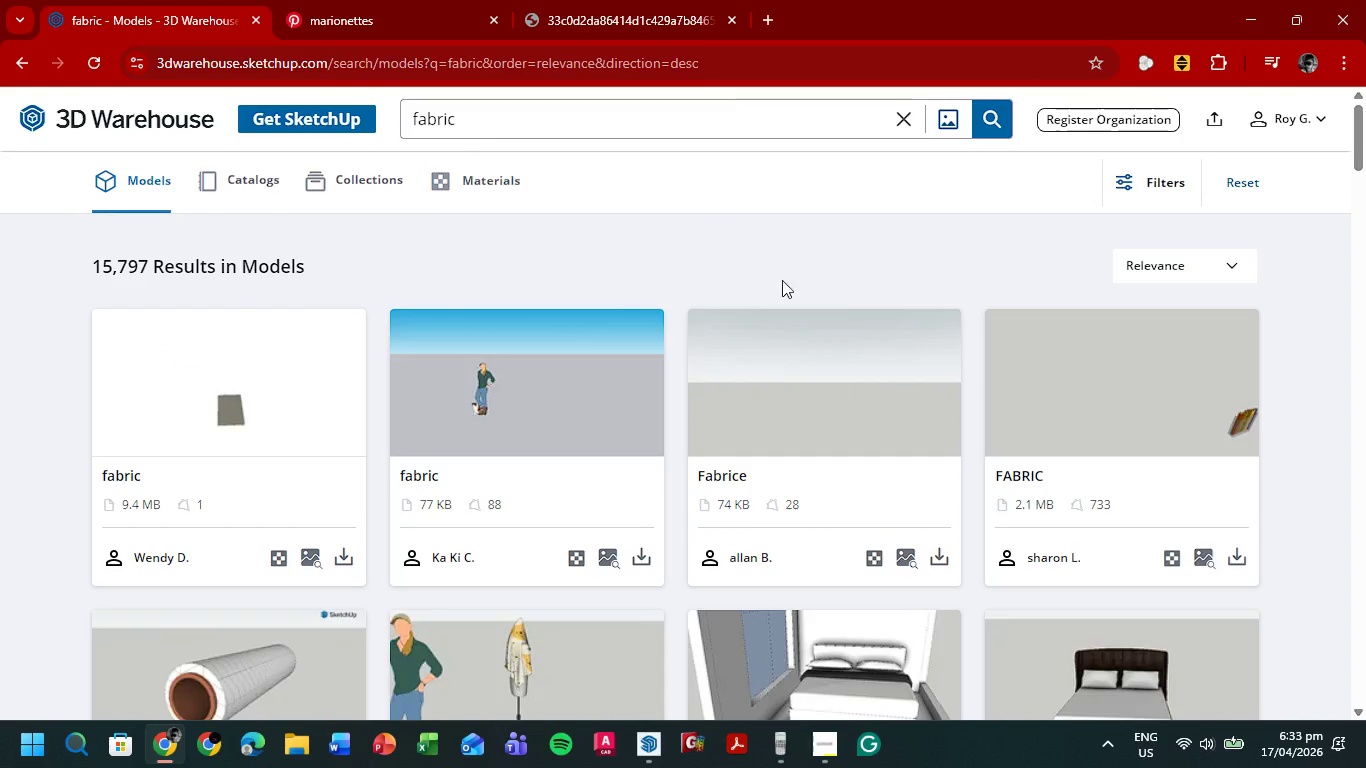 
scroll: coordinate [940, 349], scroll_direction: down, amount: 17.0
 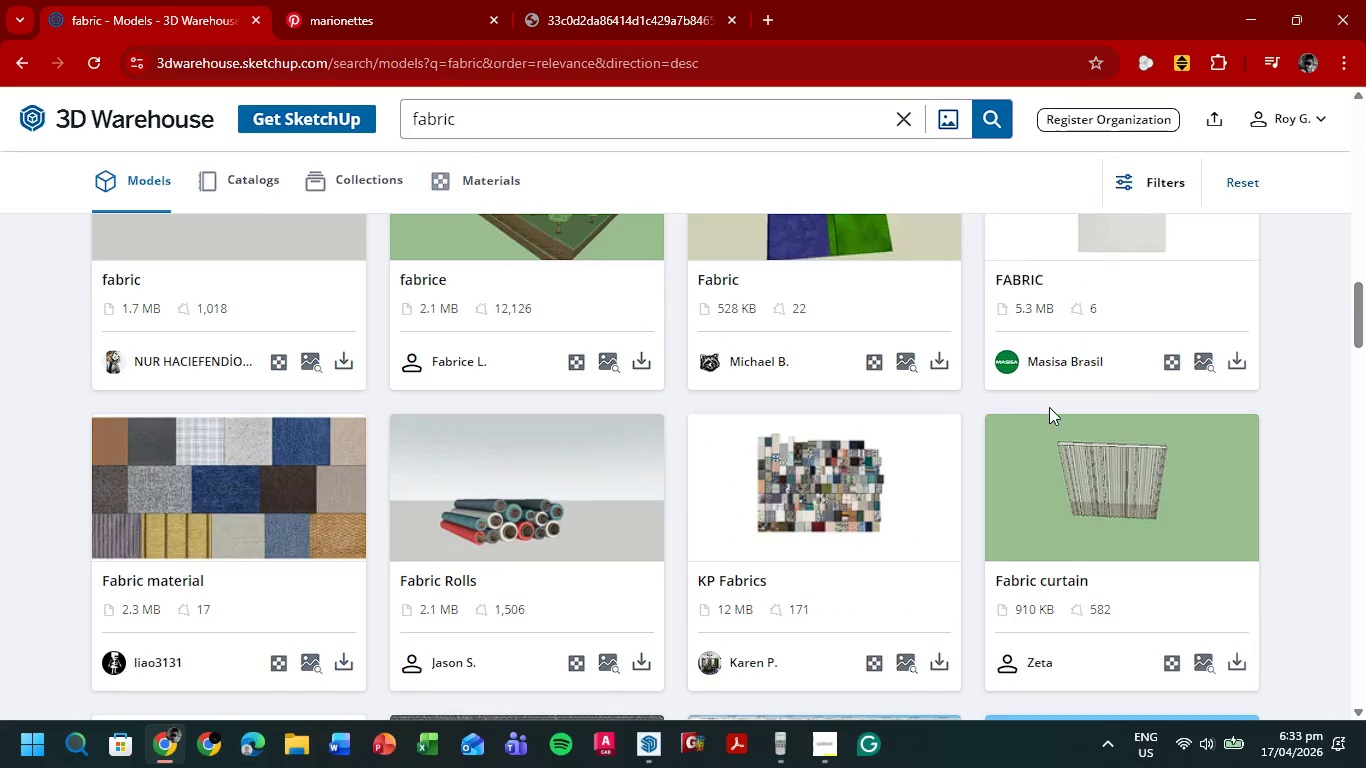 
scroll: coordinate [1046, 403], scroll_direction: down, amount: 5.0
 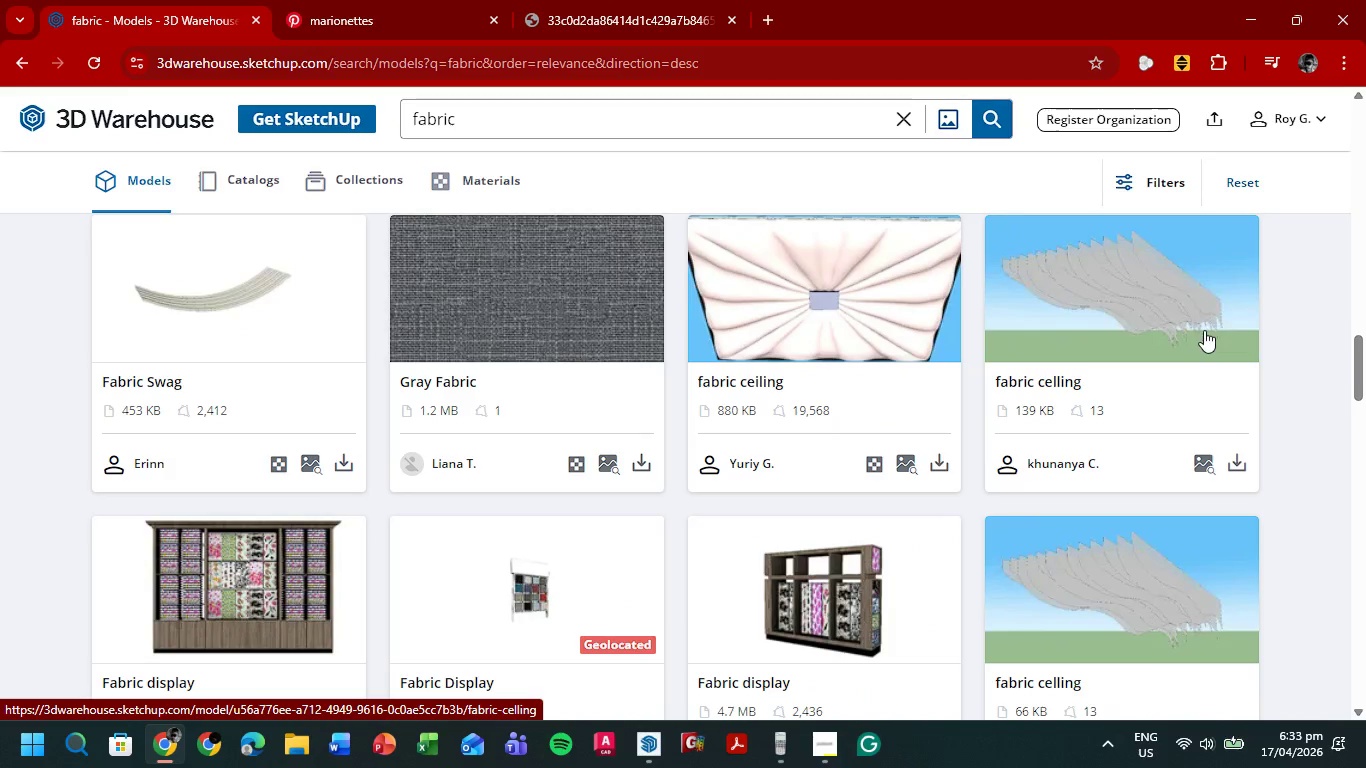 
left_click([1239, 453])
 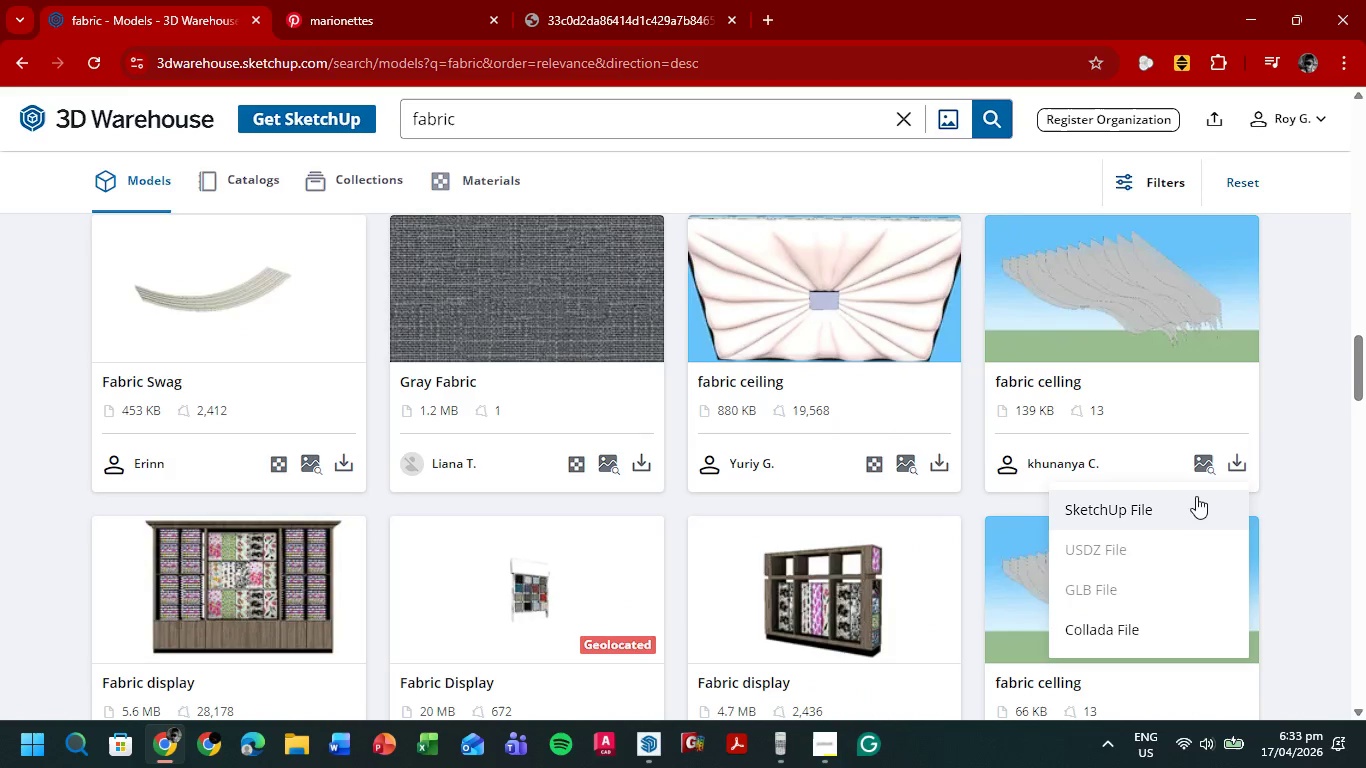 
left_click([1189, 505])
 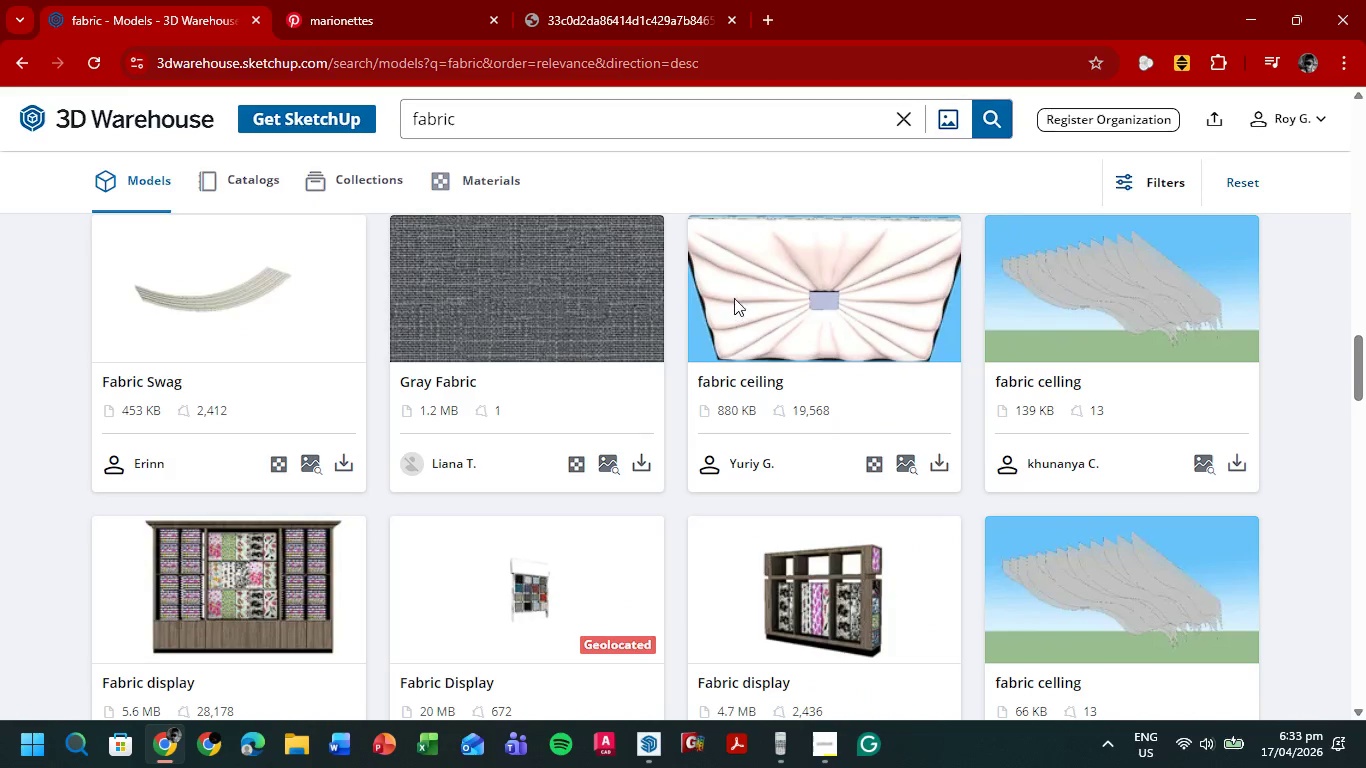 
mouse_move([1130, 202])
 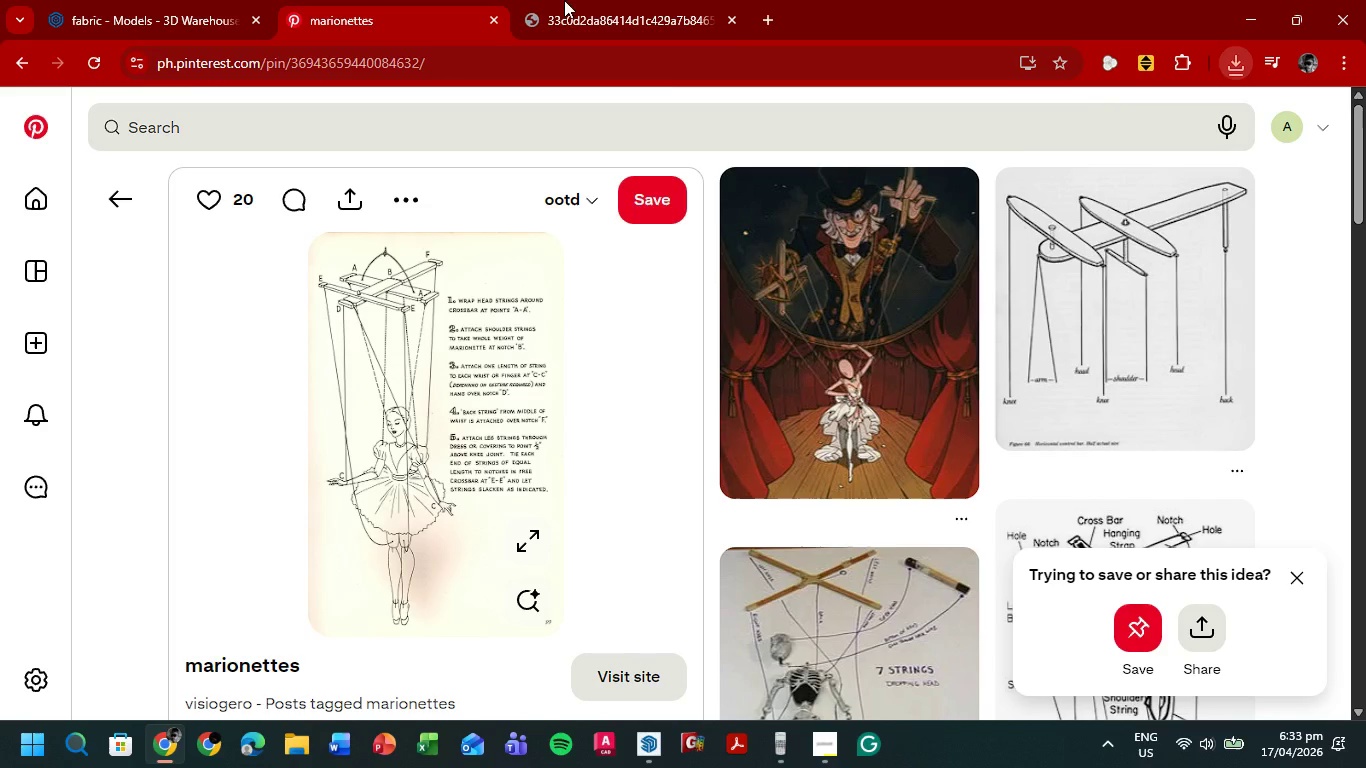 
left_click([617, 0])
 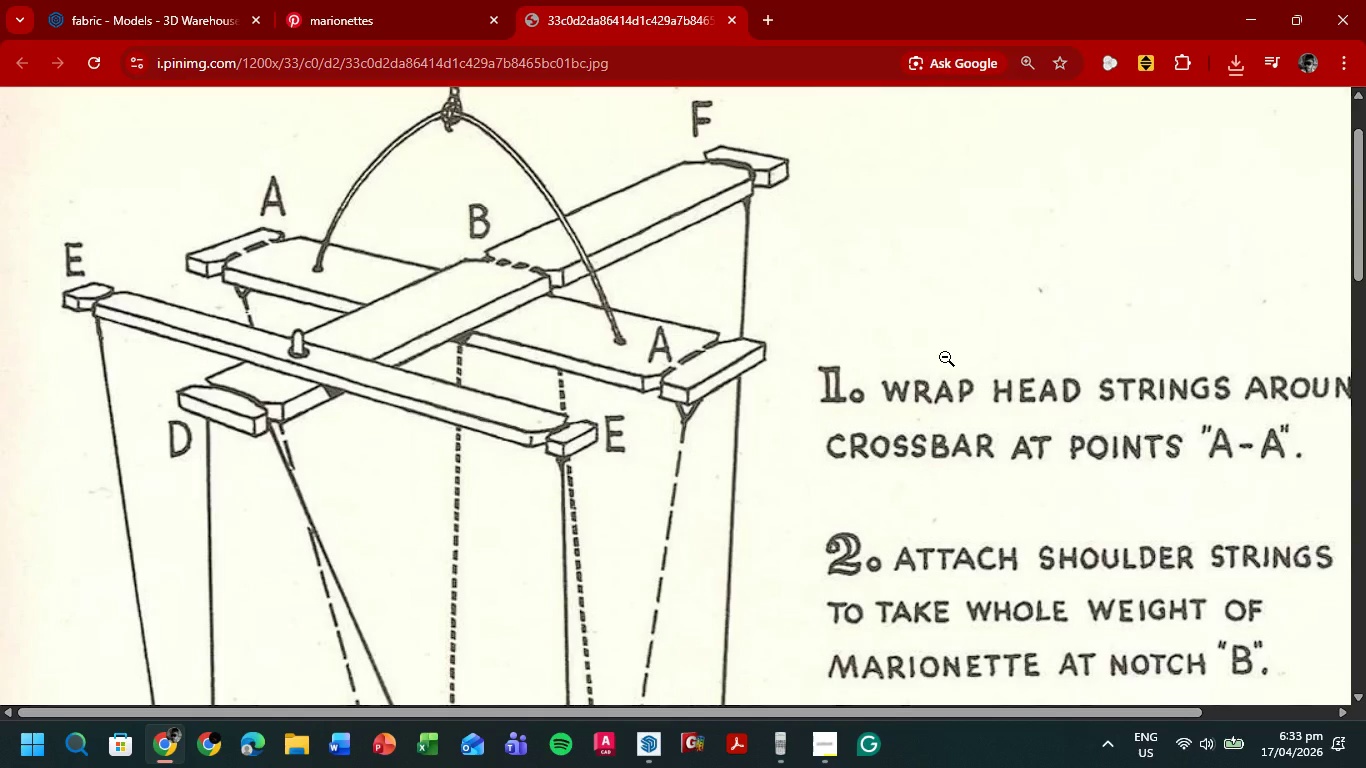 
wait(6.94)
 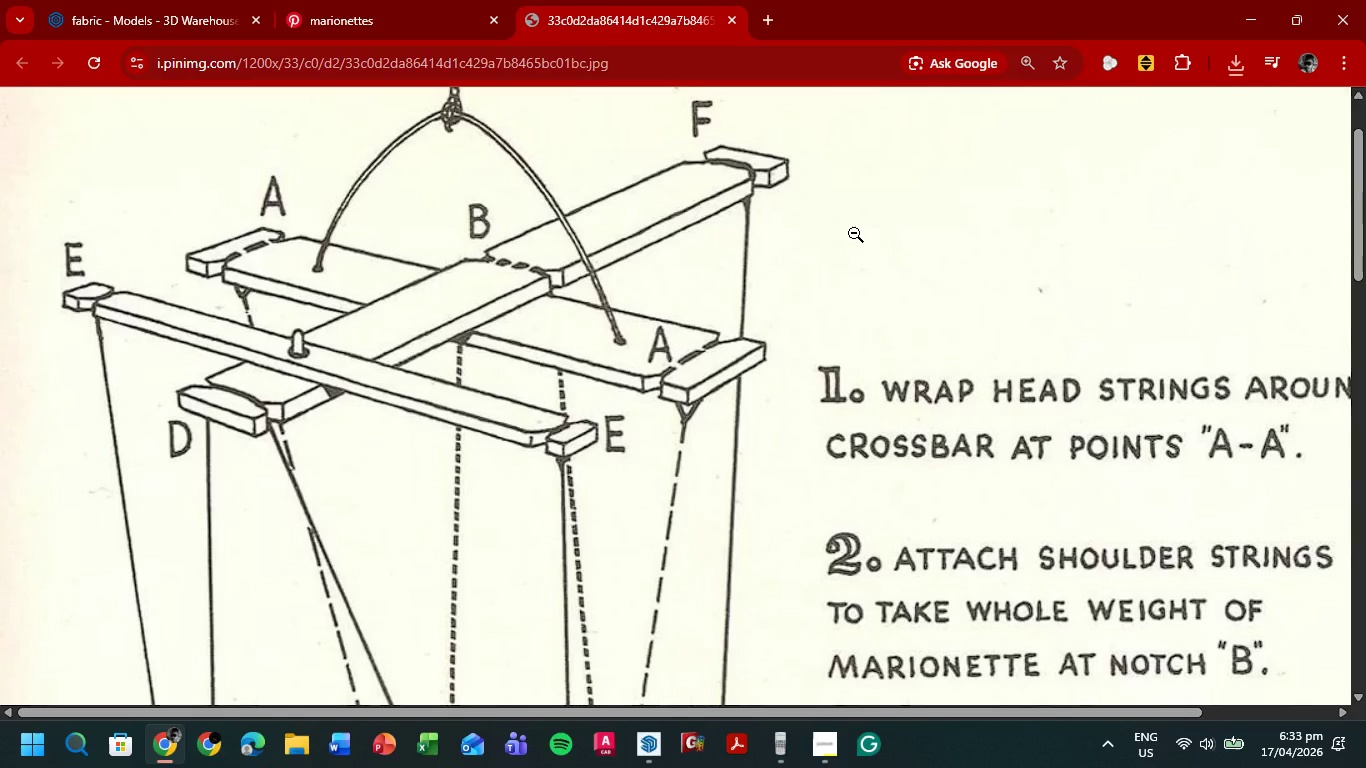 
left_click([1247, 23])
 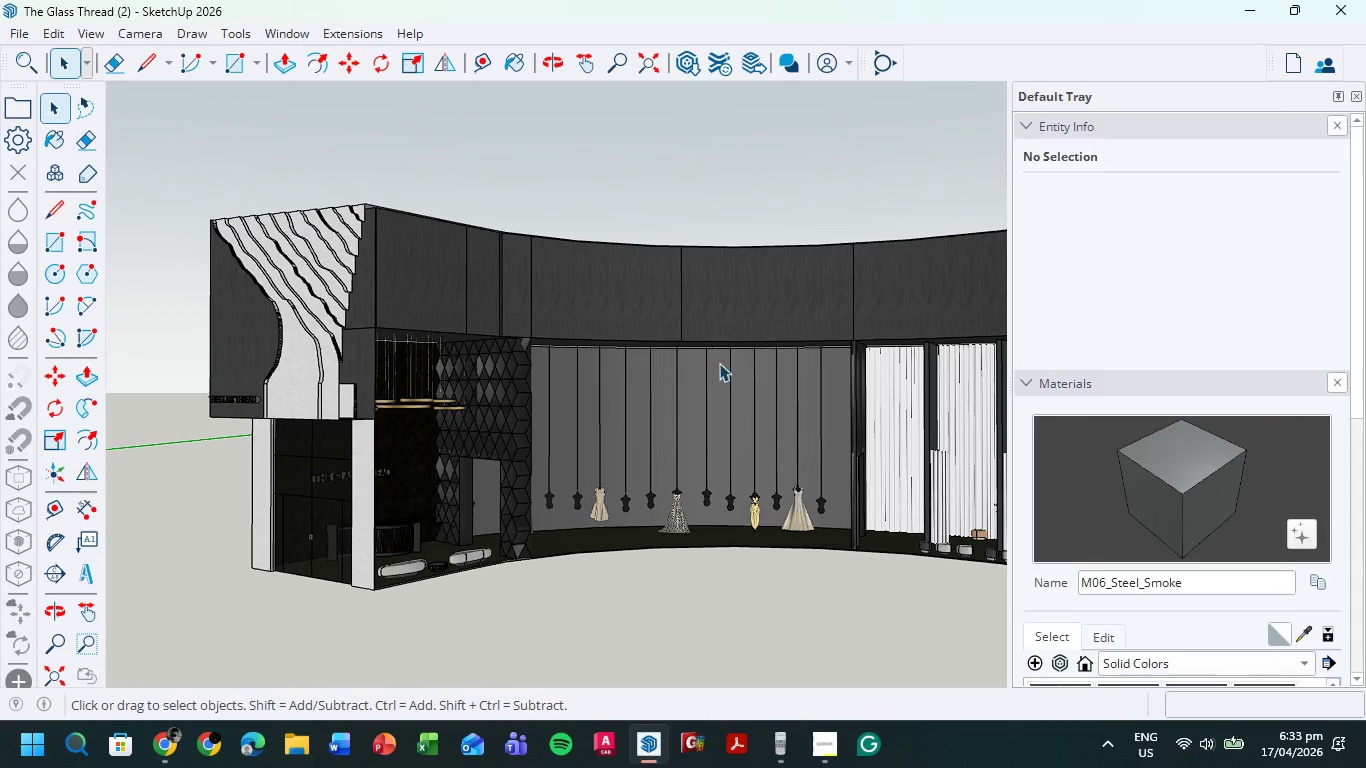 
scroll: coordinate [541, 373], scroll_direction: down, amount: 4.0
 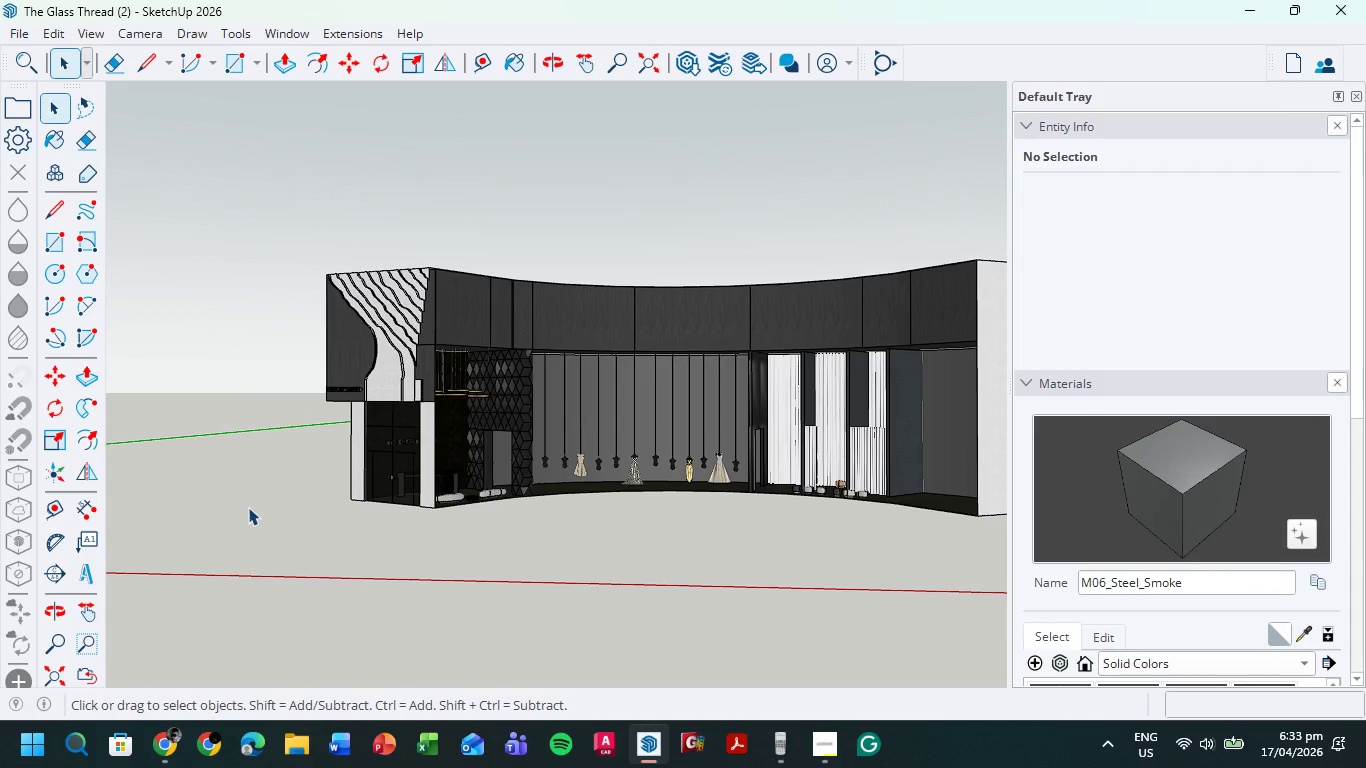 
scroll: coordinate [174, 470], scroll_direction: up, amount: 11.0
 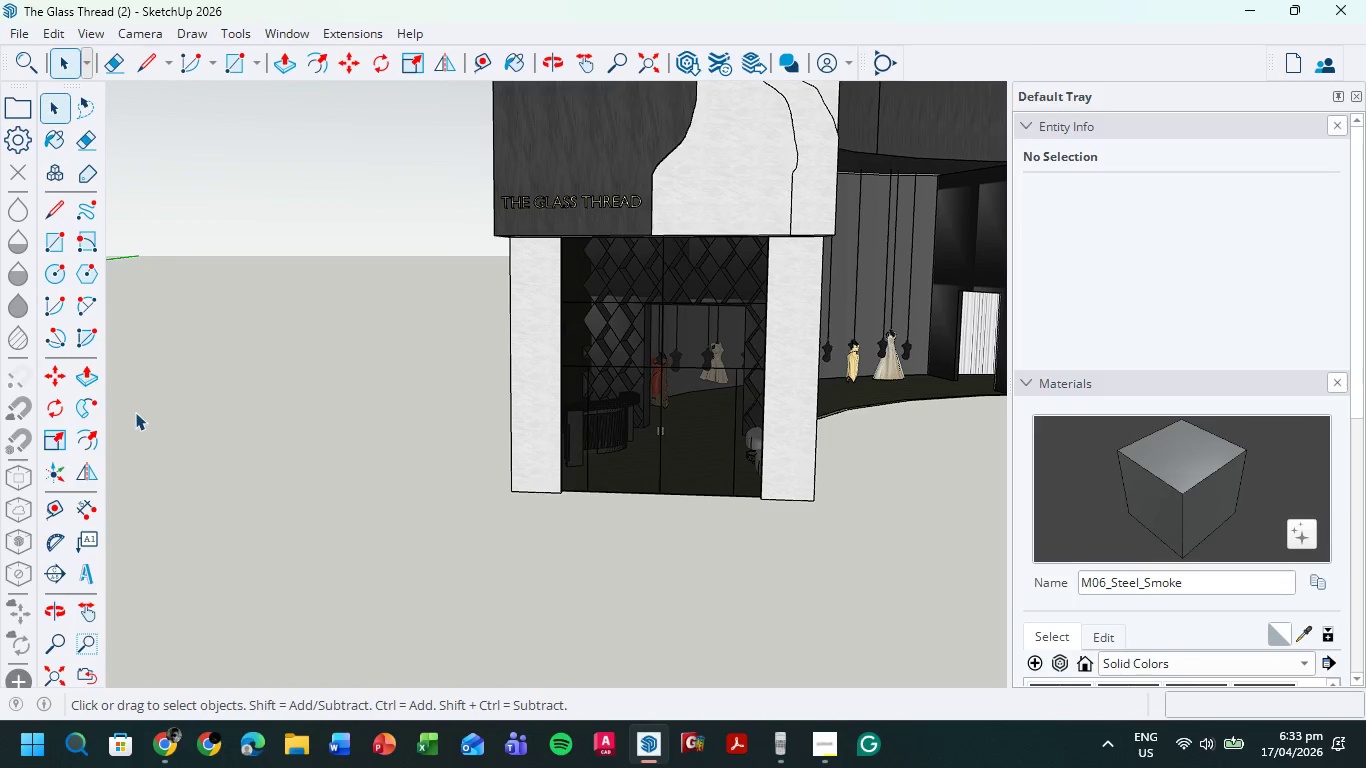 
hold_key(key=ShiftLeft, duration=0.56)
 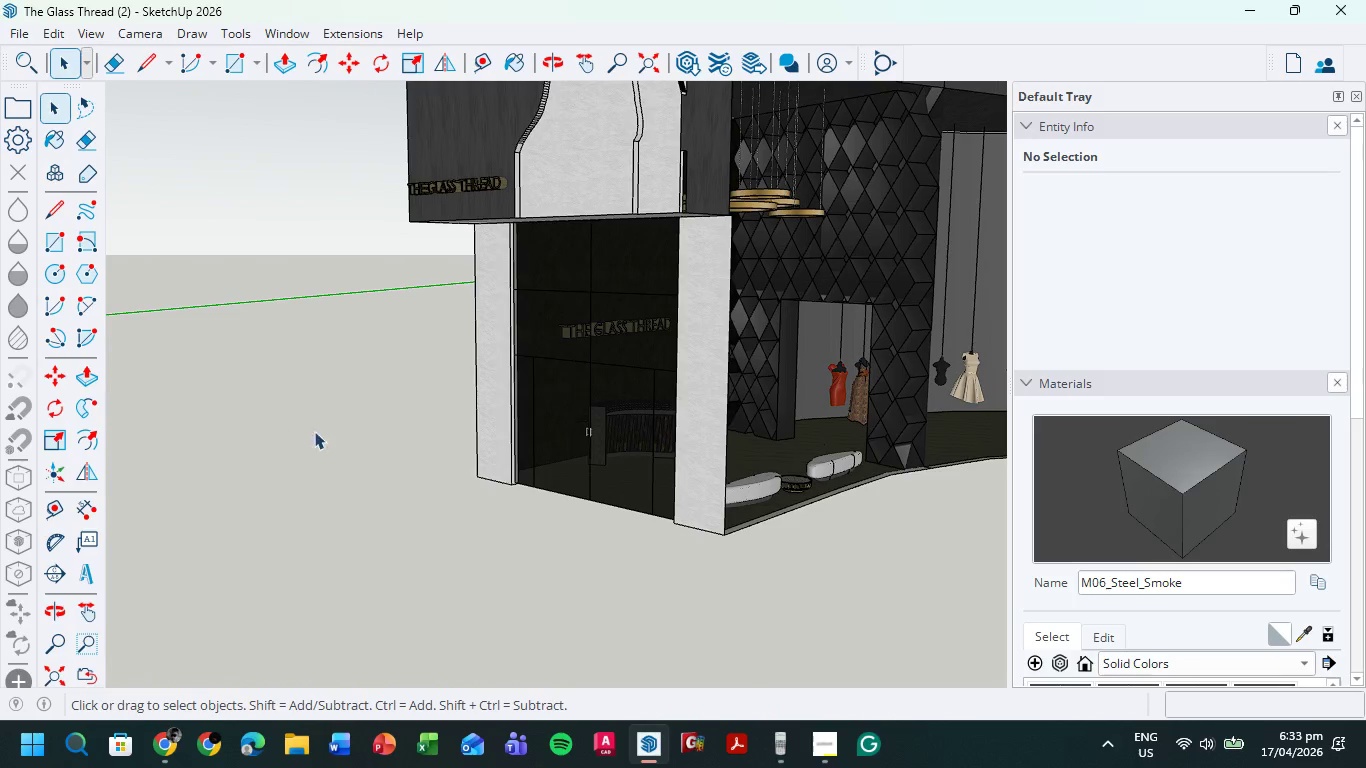 
hold_key(key=ShiftLeft, duration=0.8)
 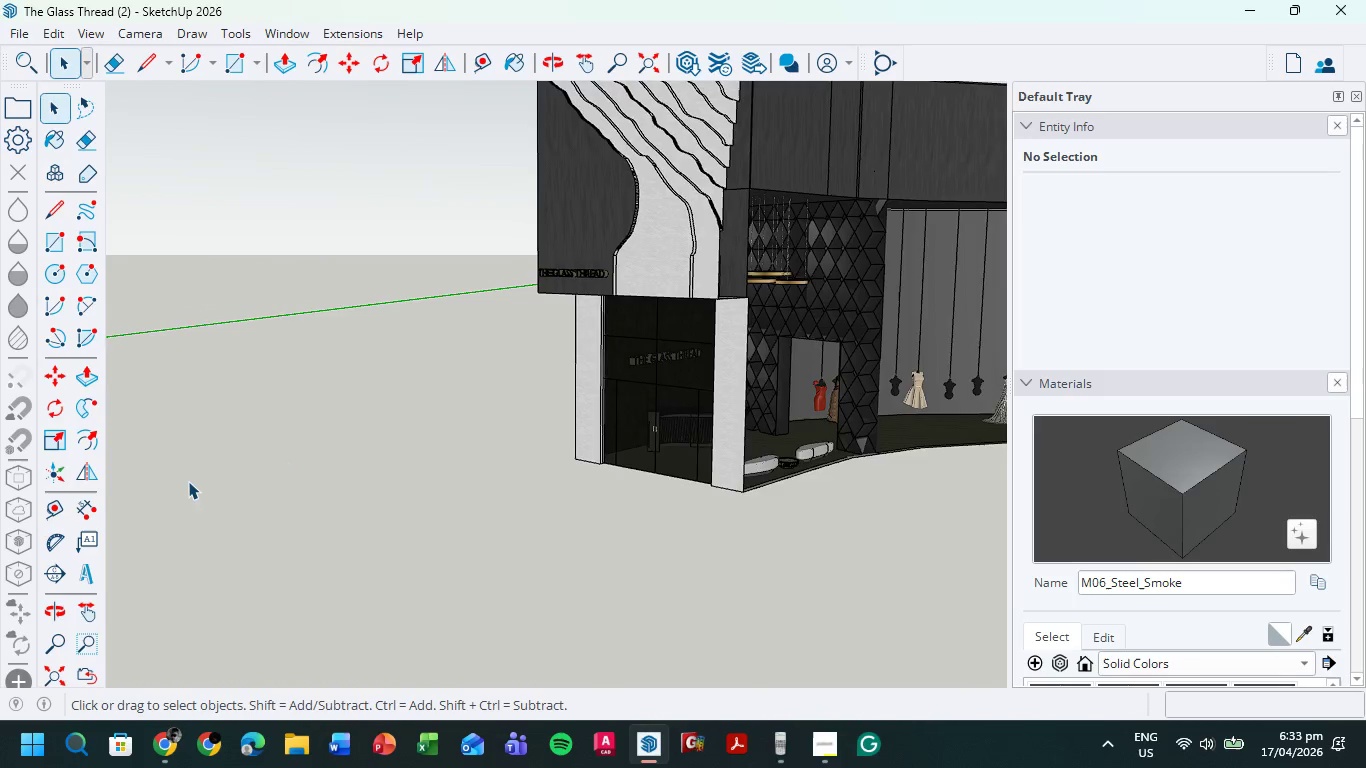 
scroll: coordinate [389, 432], scroll_direction: down, amount: 5.0
 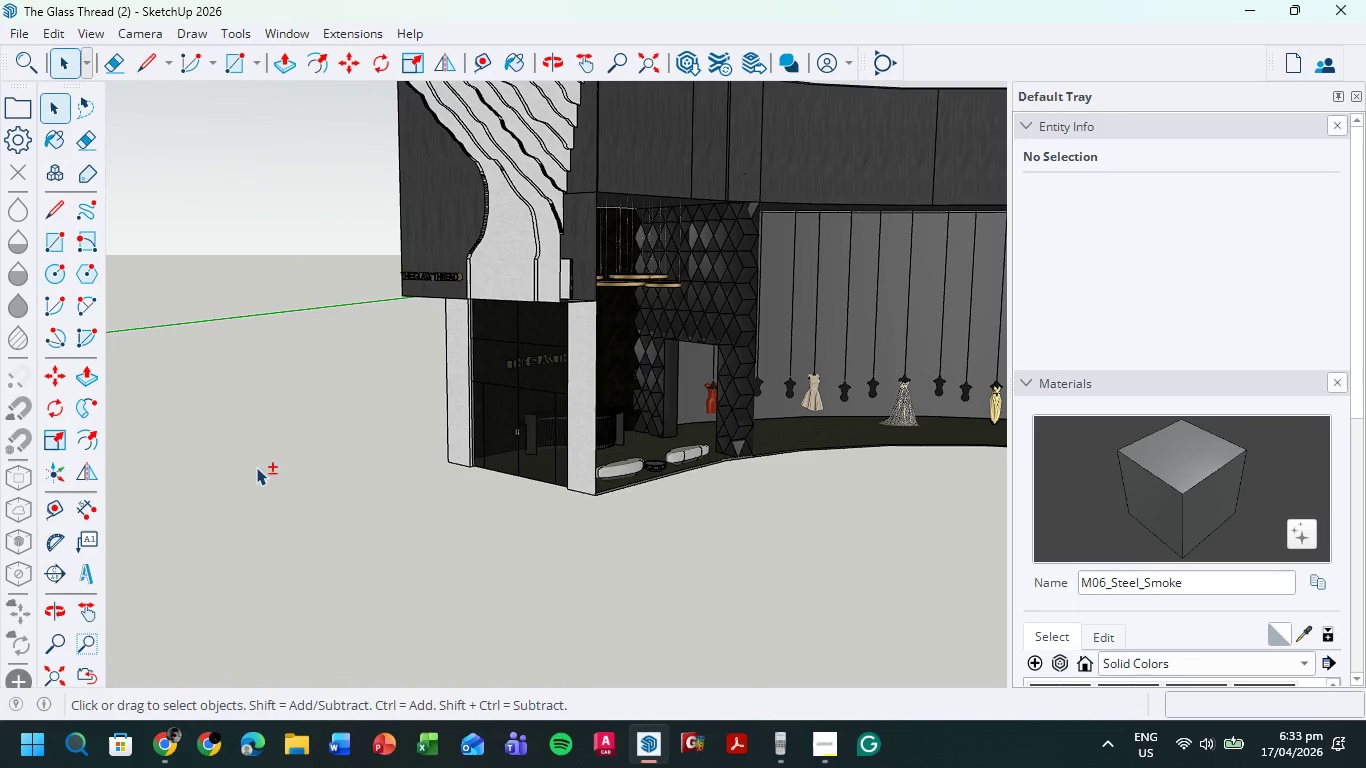 
scroll: coordinate [248, 456], scroll_direction: up, amount: 9.0
 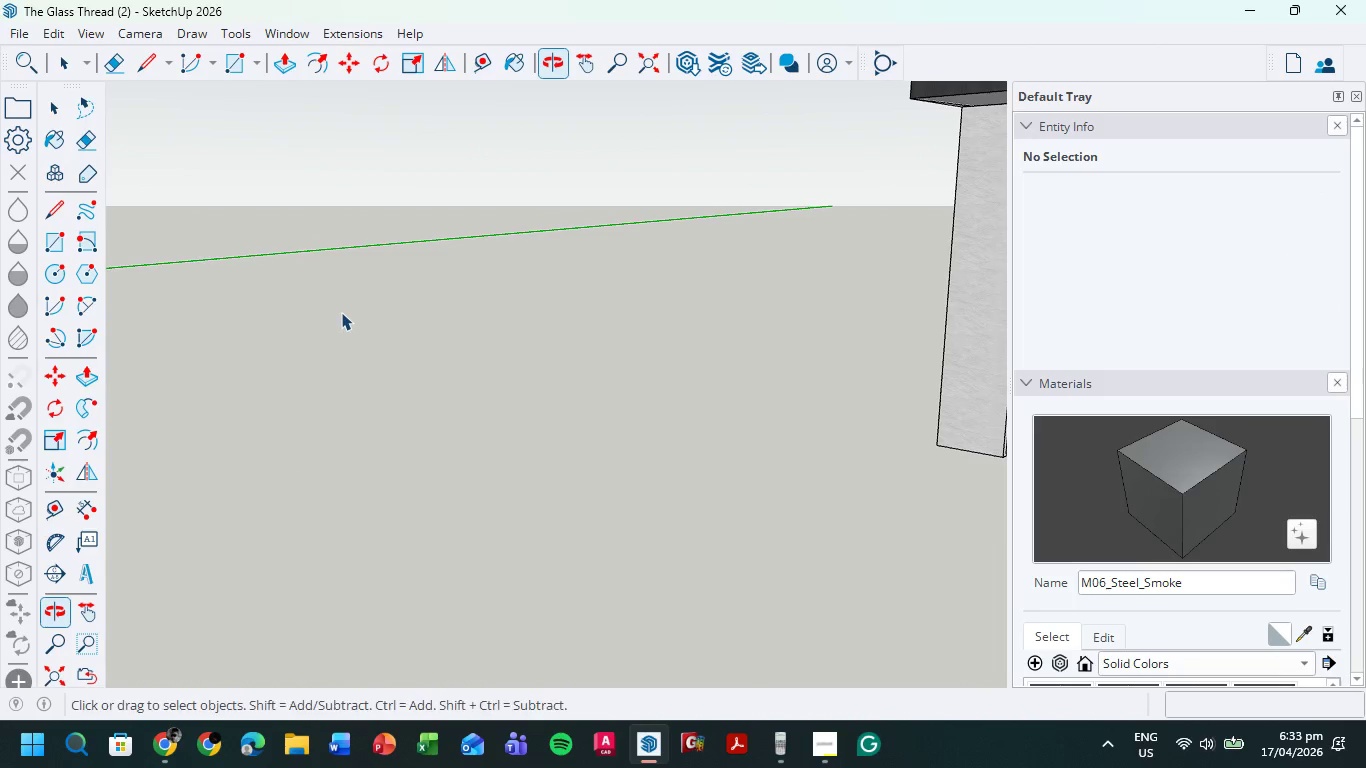 
left_click([229, 75])
 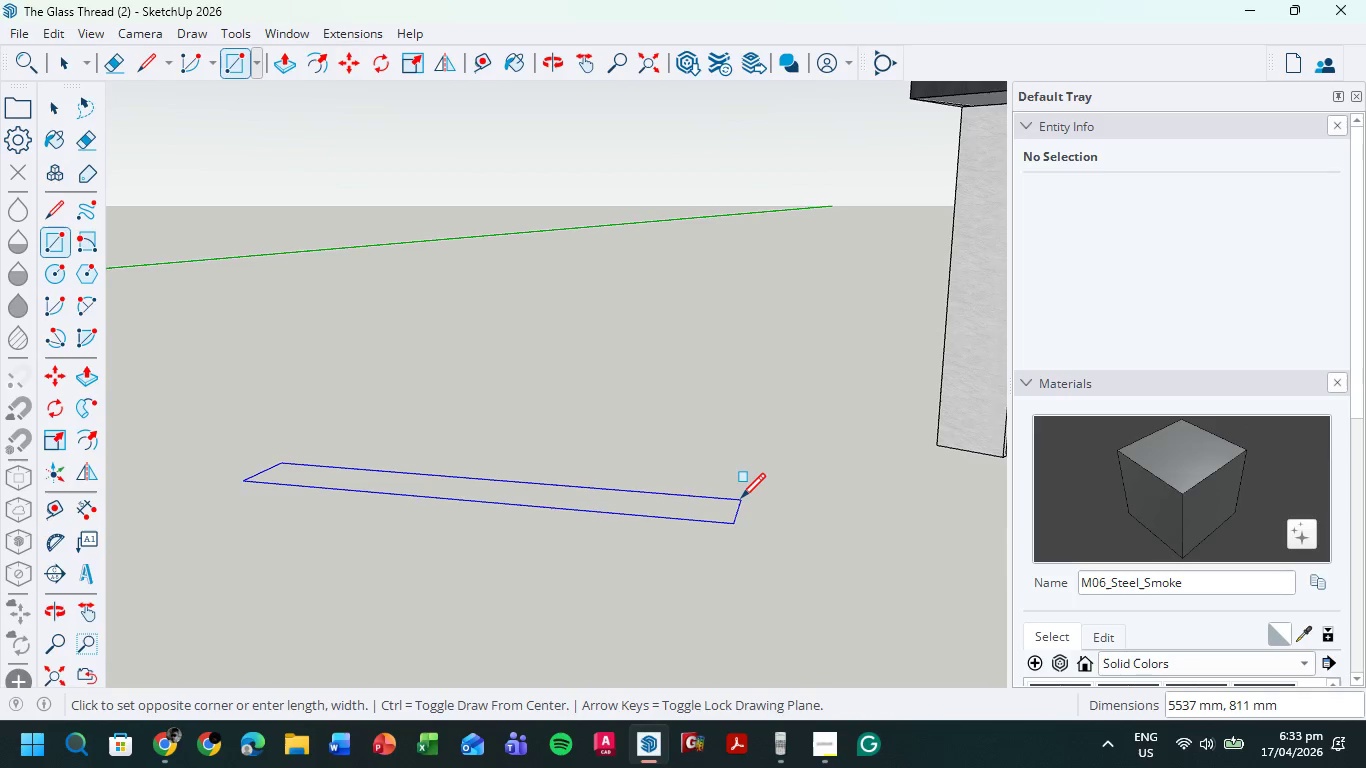 
wait(10.64)
 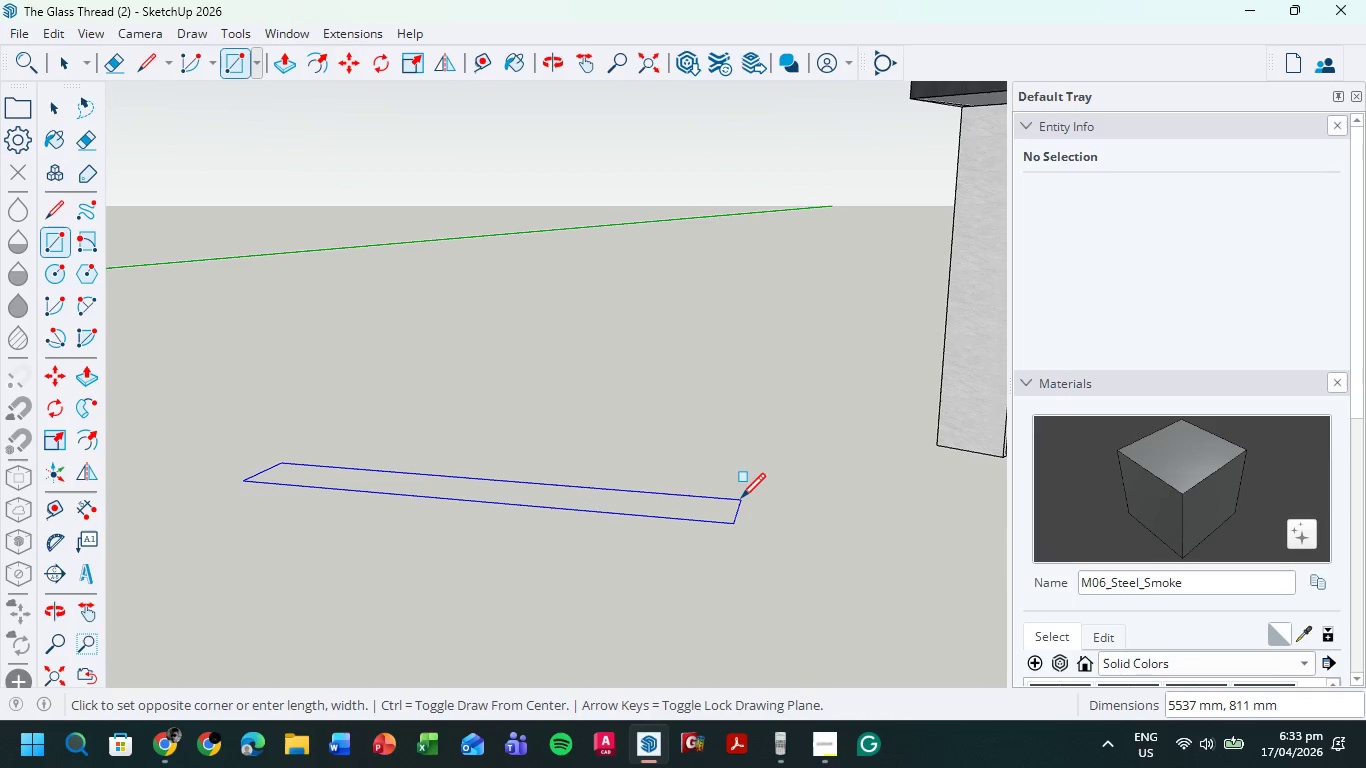 
key(Escape)
 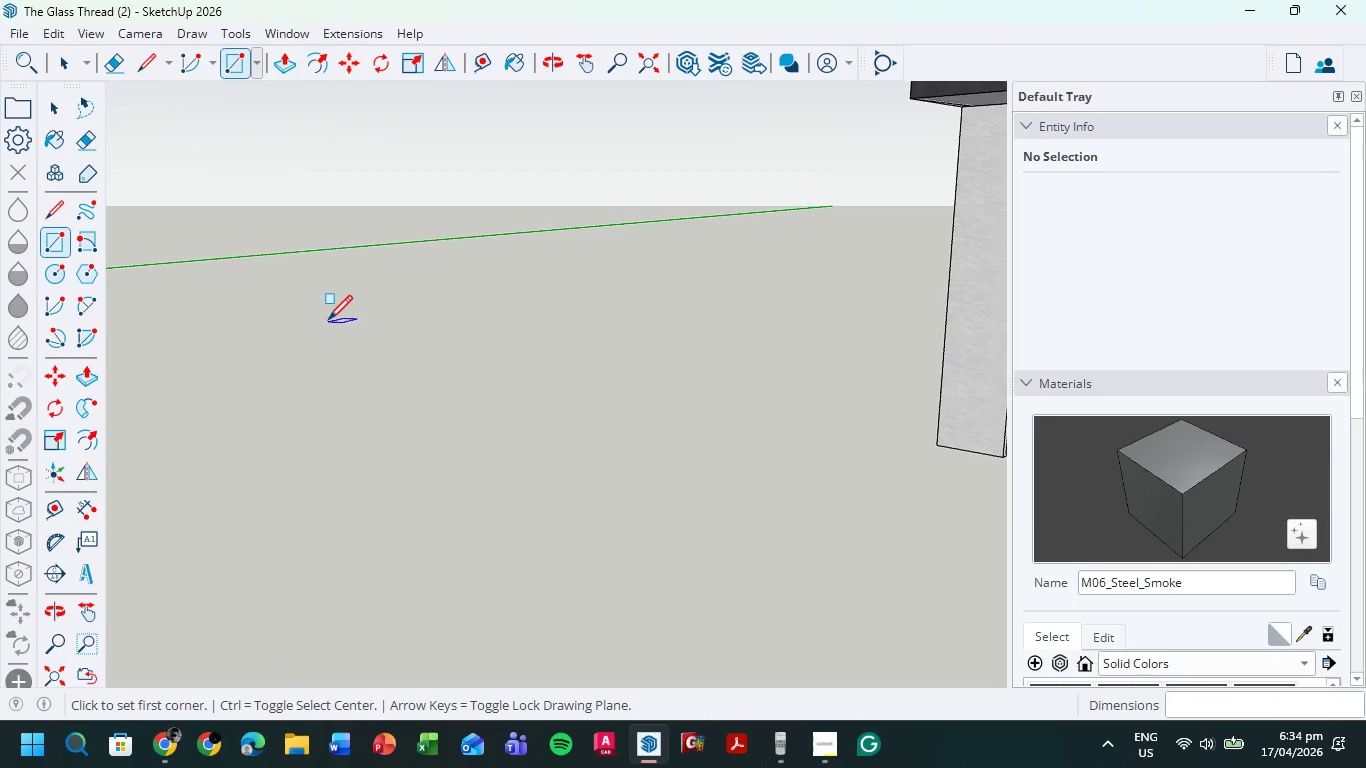 
scroll: coordinate [326, 324], scroll_direction: down, amount: 9.0
 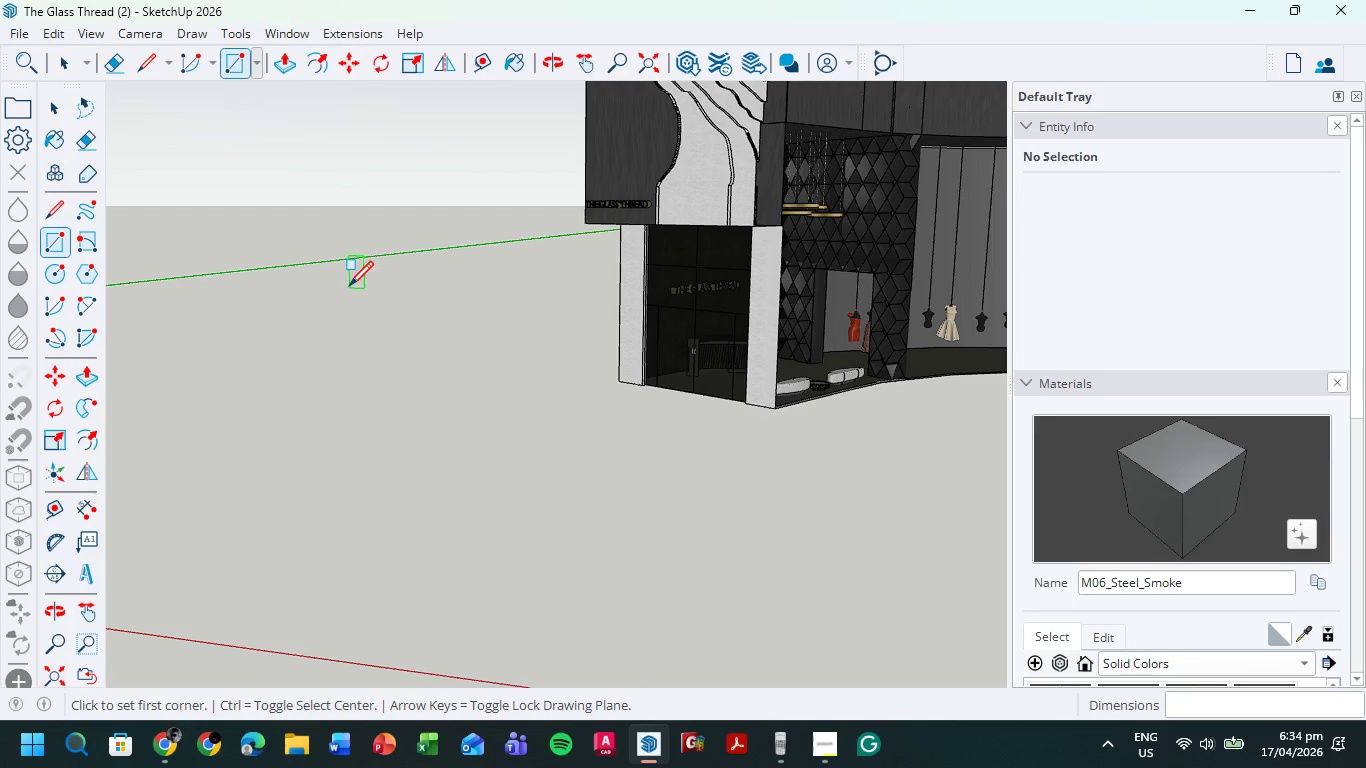 
key(T)
 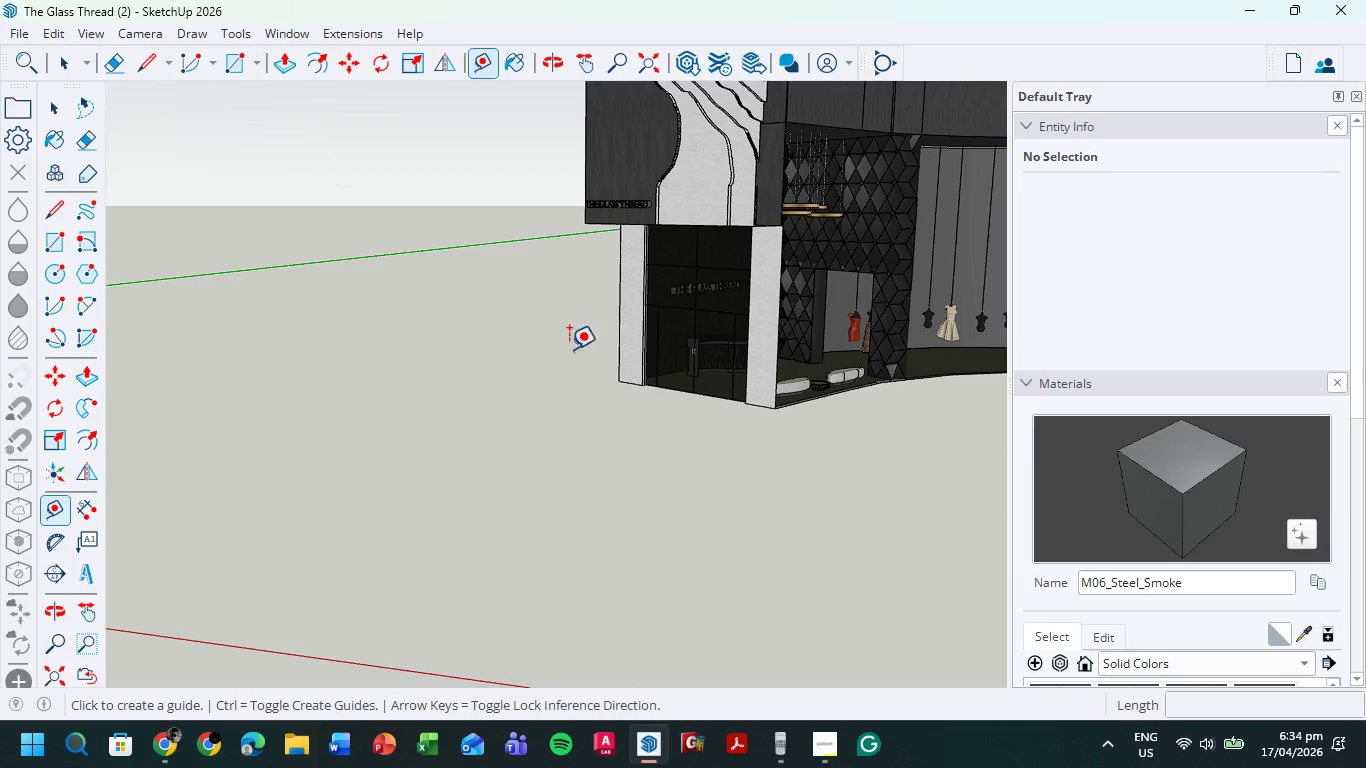 
hold_key(key=ShiftLeft, duration=0.36)
 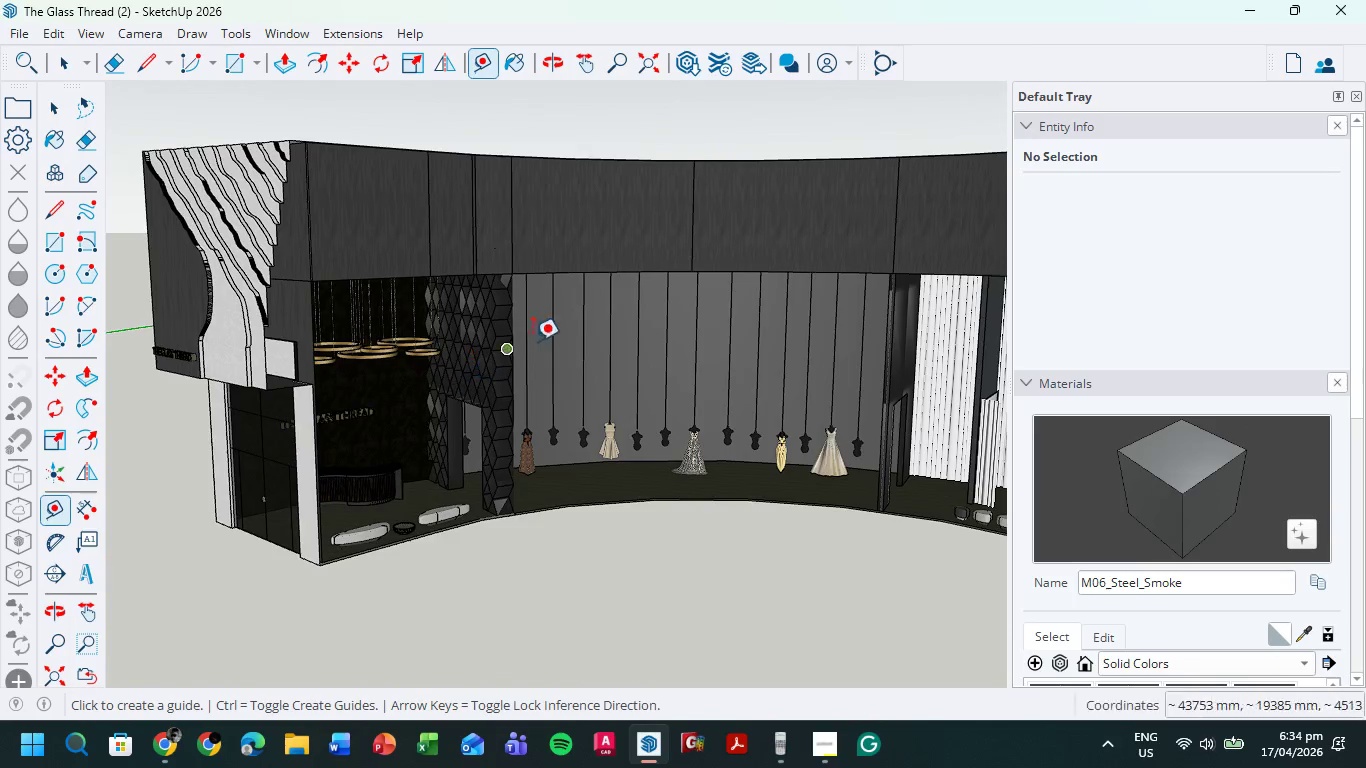 
scroll: coordinate [537, 343], scroll_direction: up, amount: 10.0
 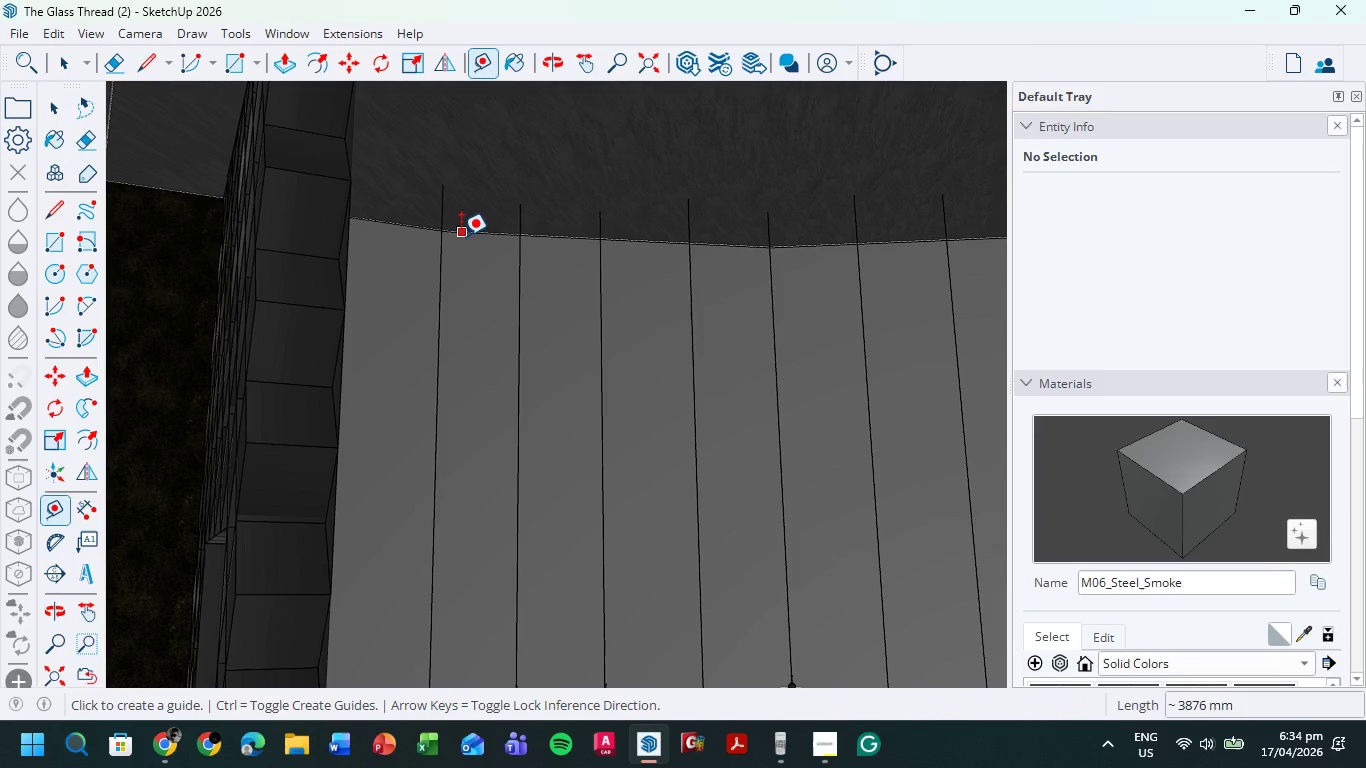 
scroll: coordinate [461, 227], scroll_direction: down, amount: 4.0
 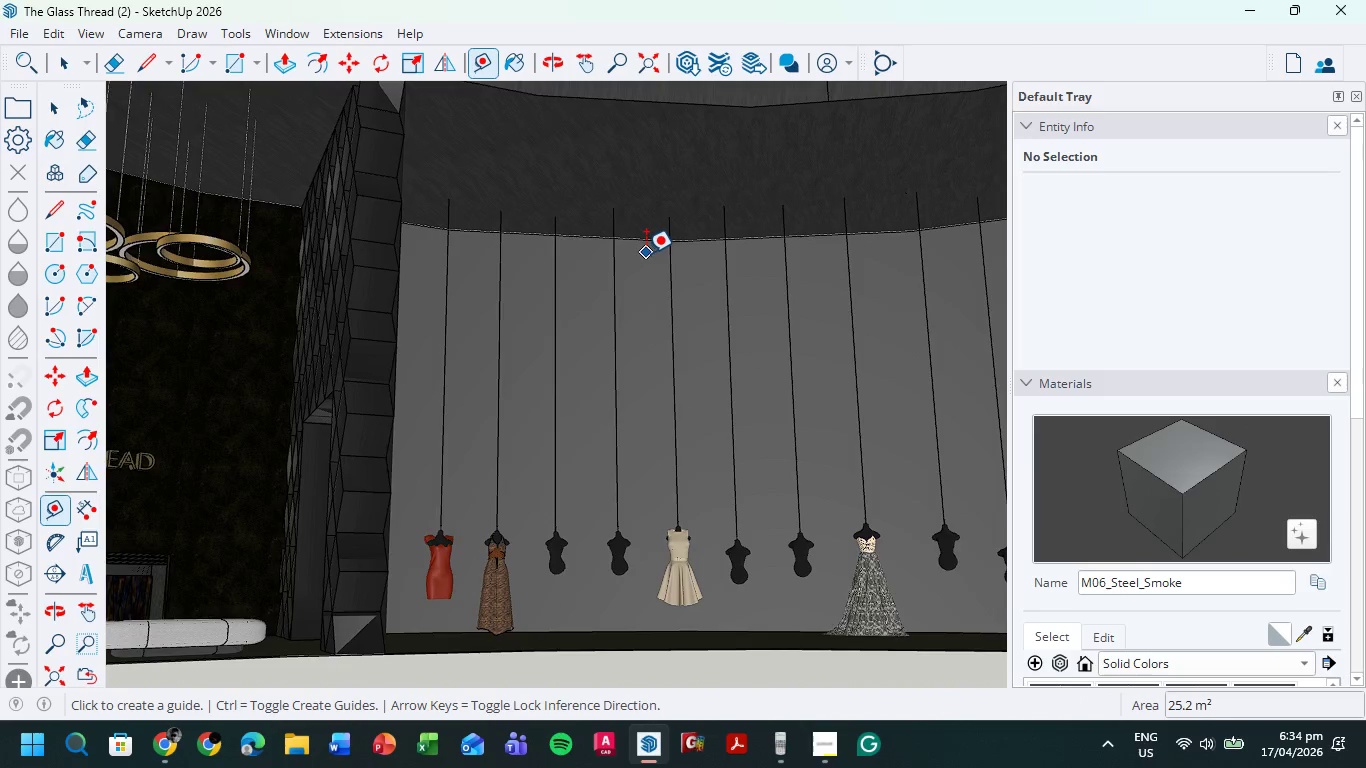 
hold_key(key=ShiftLeft, duration=0.38)
 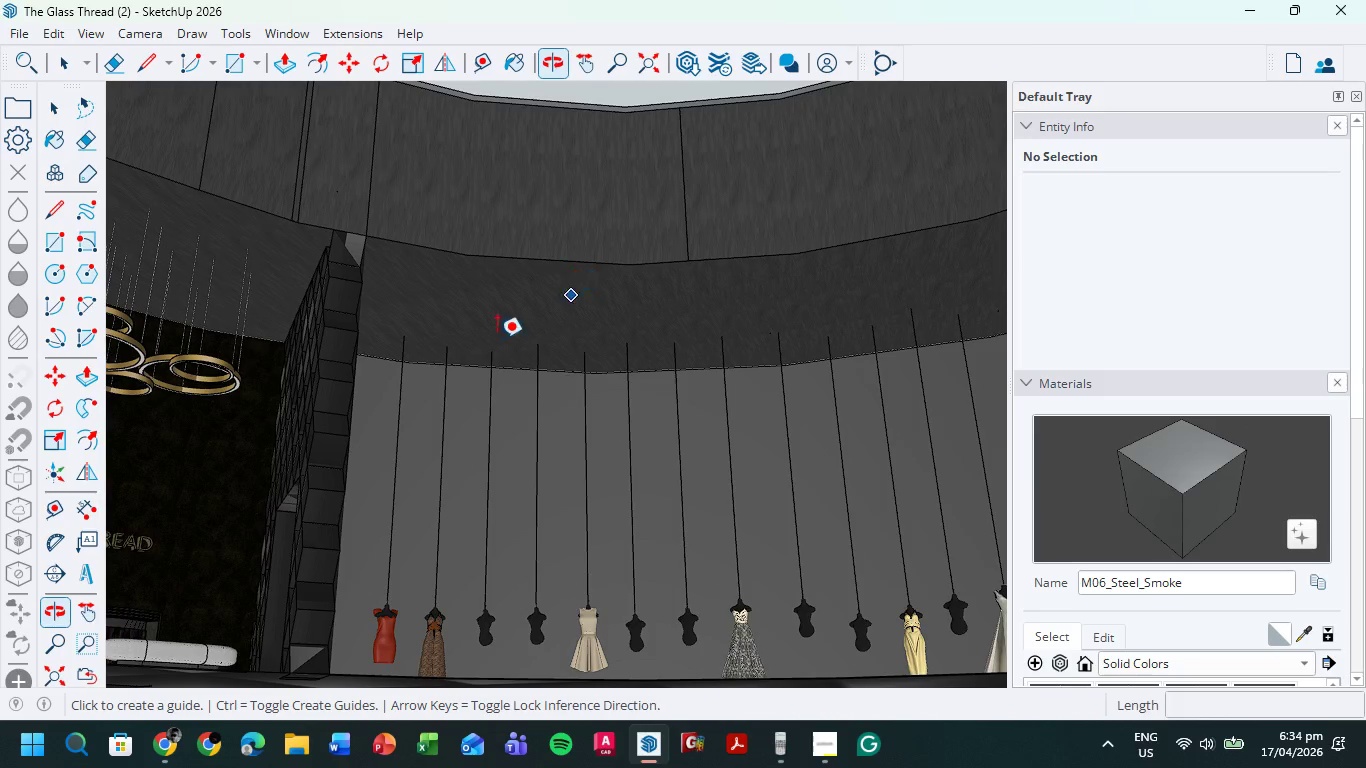 
scroll: coordinate [646, 253], scroll_direction: down, amount: 2.0
 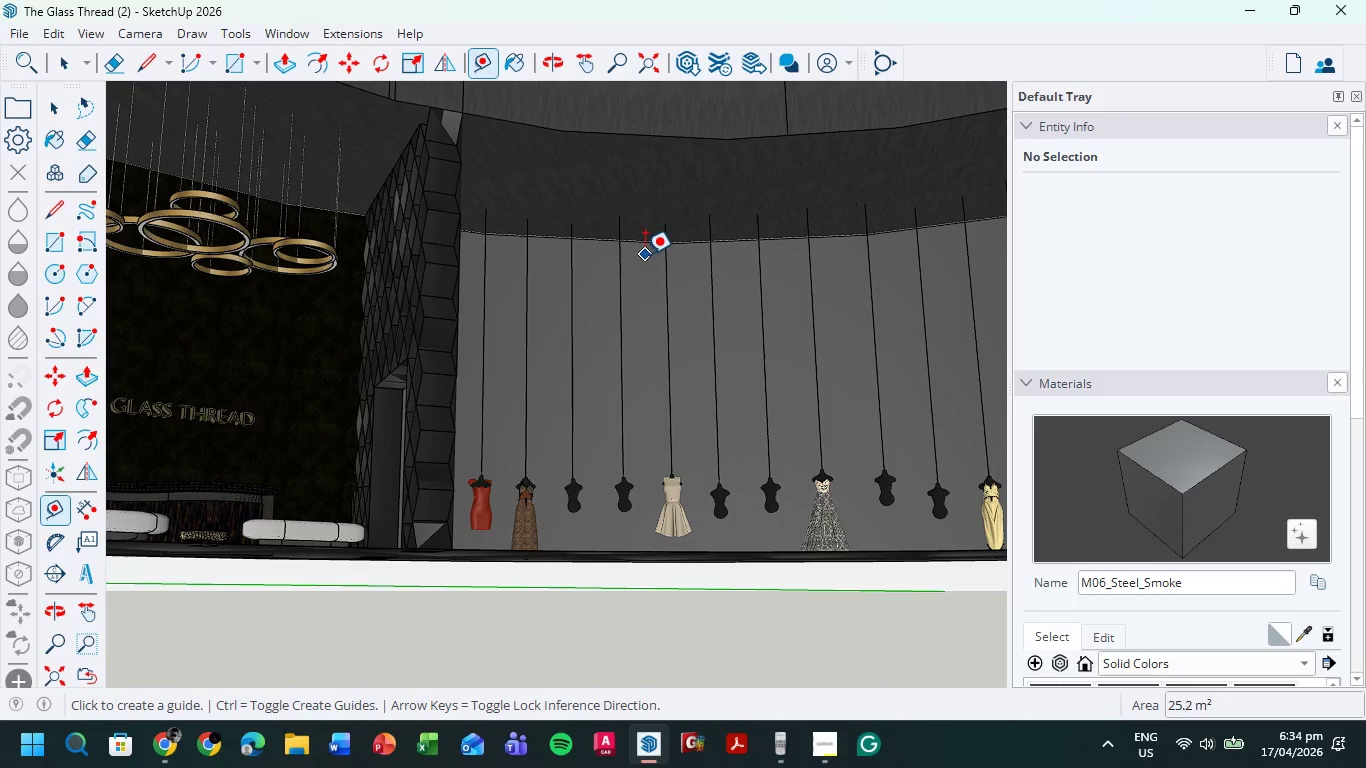 
scroll: coordinate [372, 328], scroll_direction: up, amount: 4.0
 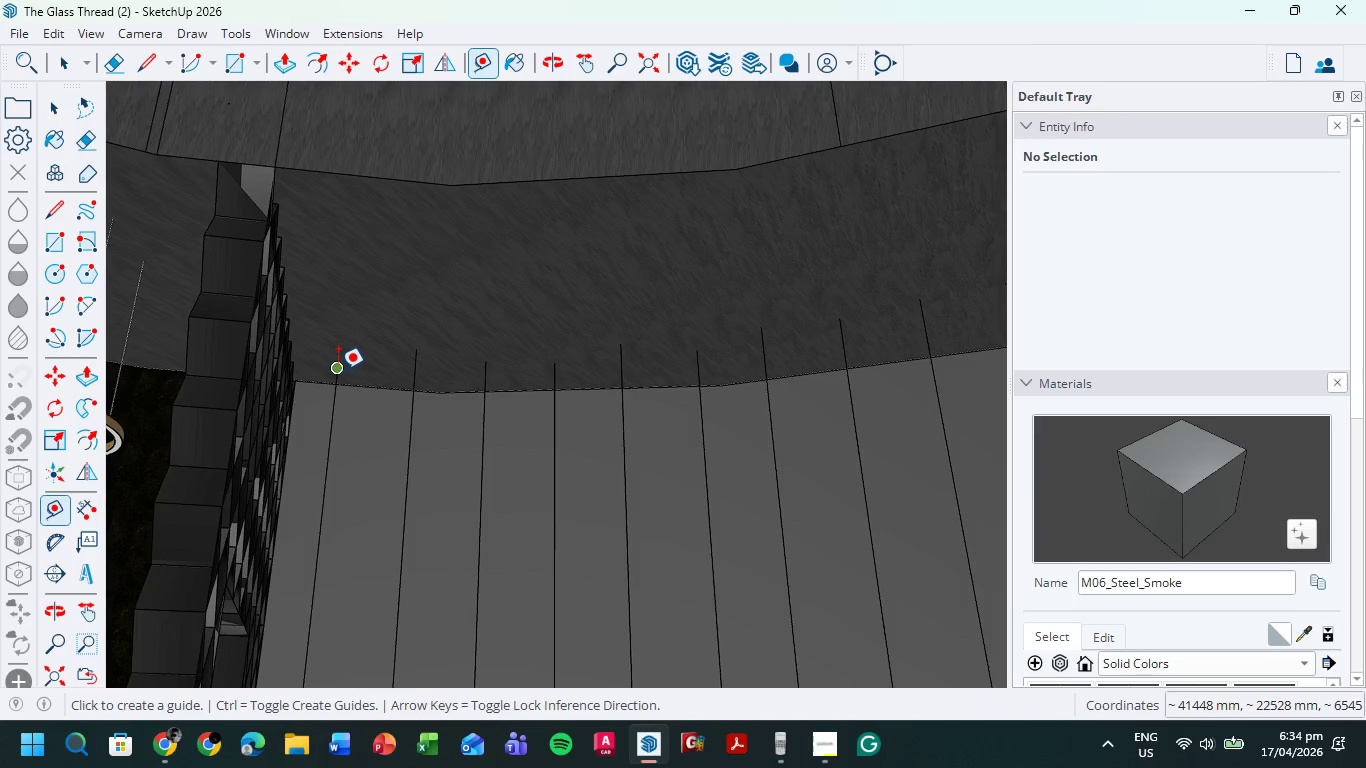 
left_click([338, 368])
 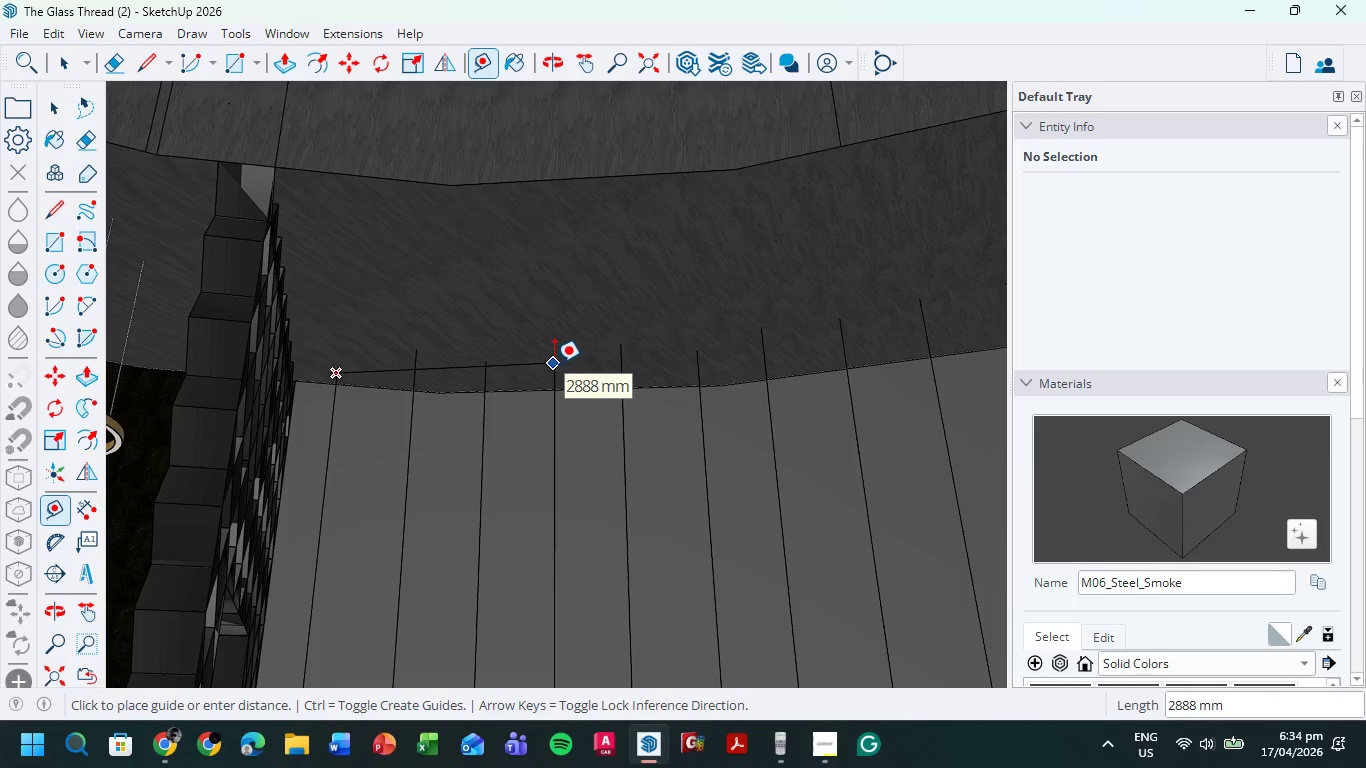 
key(Escape)
 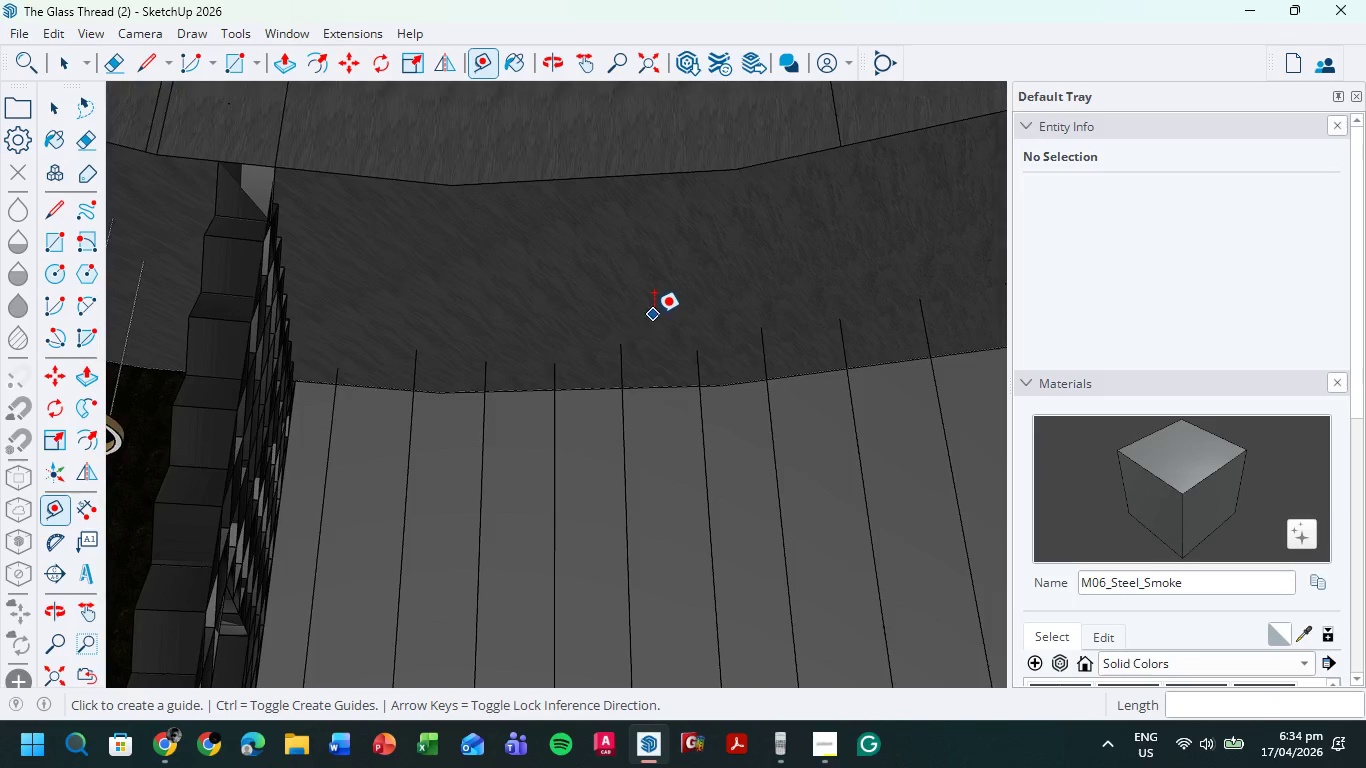 
scroll: coordinate [653, 347], scroll_direction: down, amount: 12.0
 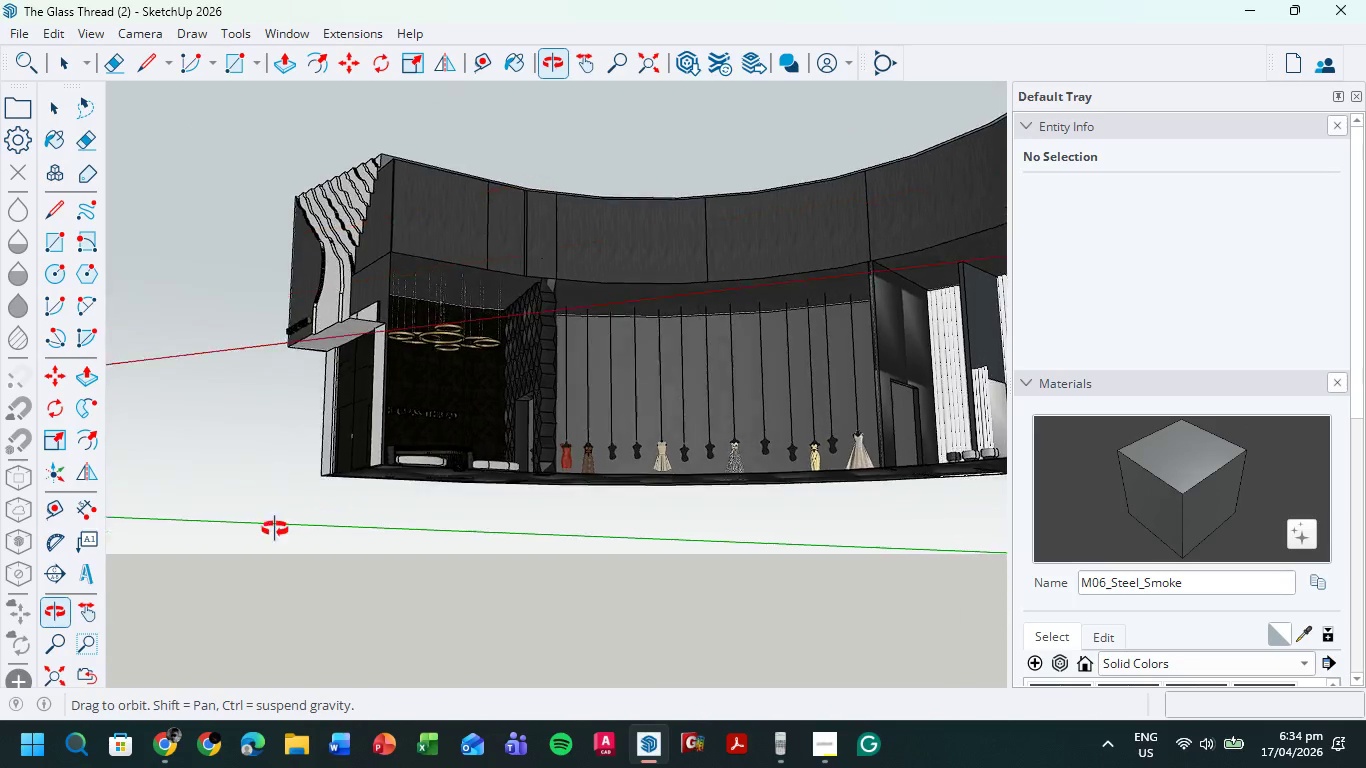 
hold_key(key=ShiftLeft, duration=0.66)
 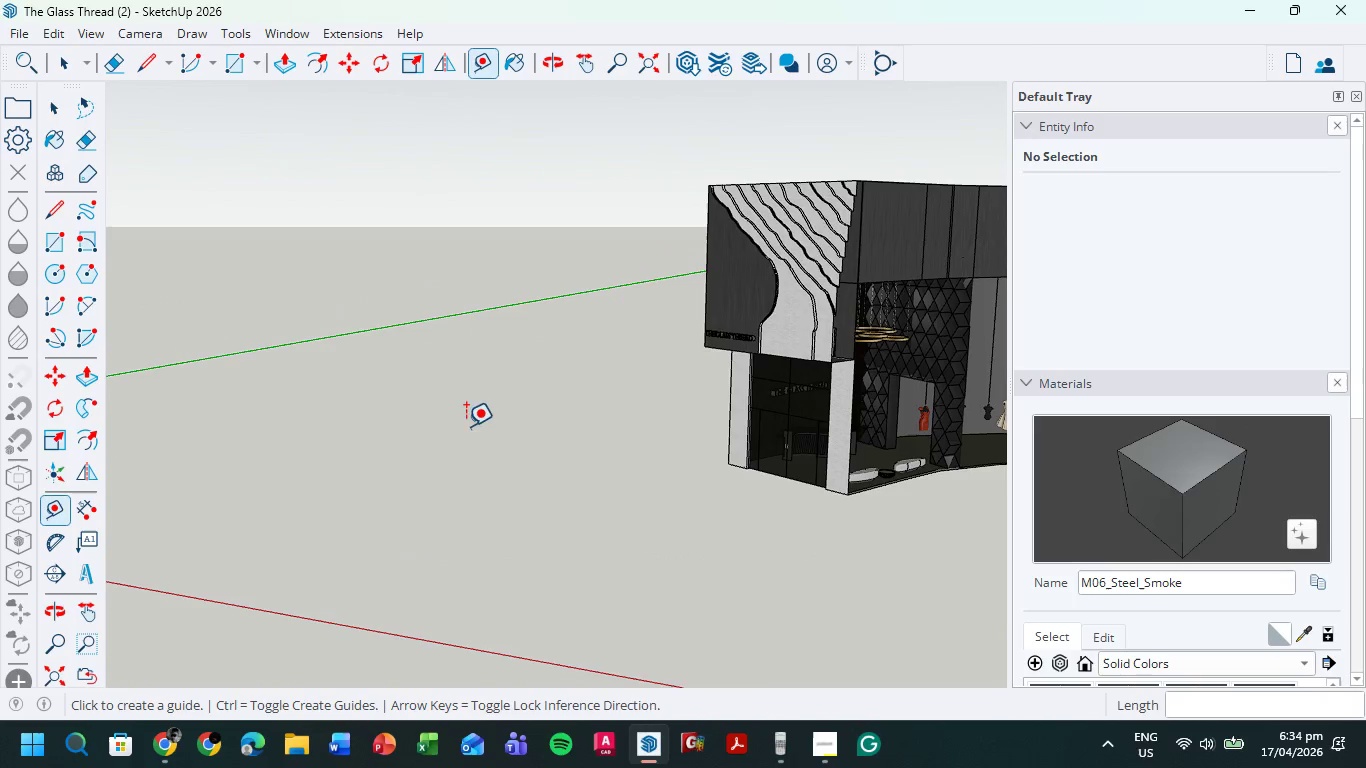 
hold_key(key=ShiftLeft, duration=0.48)
 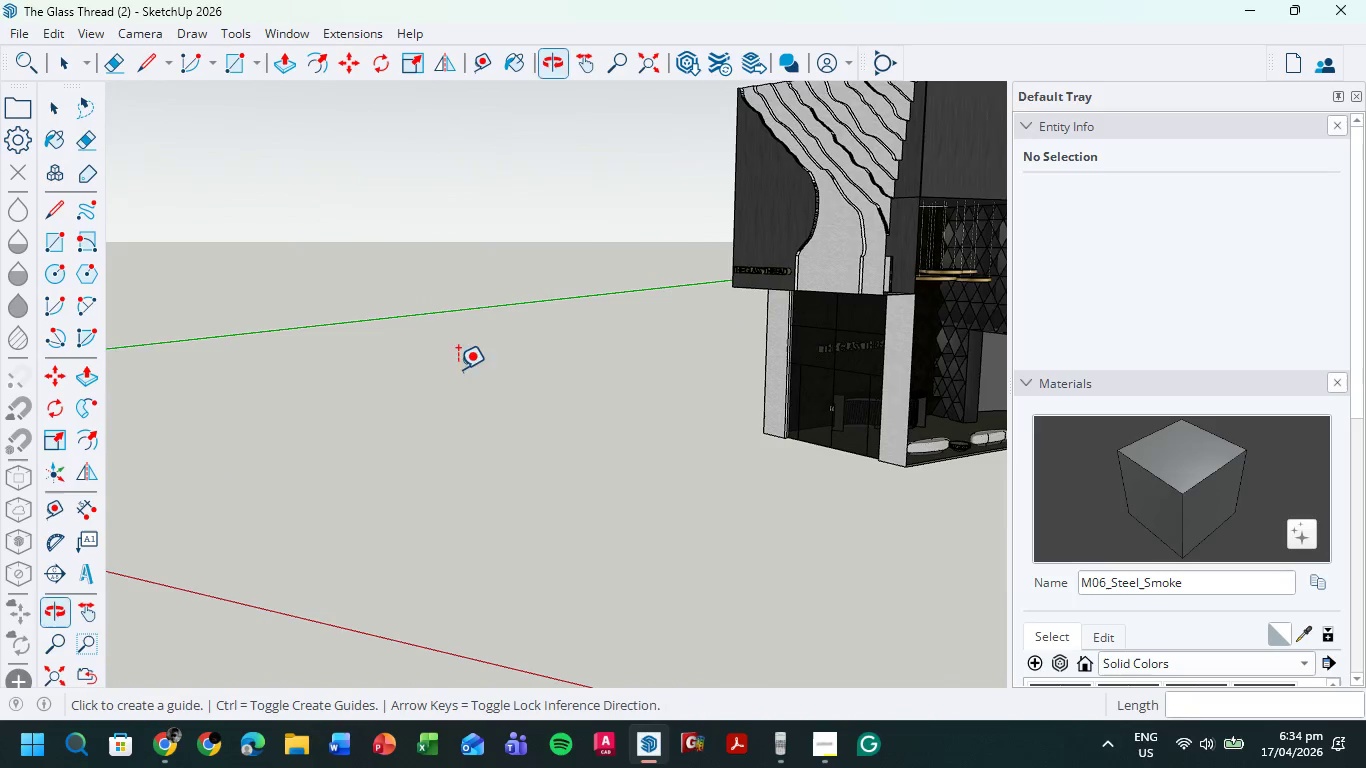 
scroll: coordinate [446, 411], scroll_direction: up, amount: 2.0
 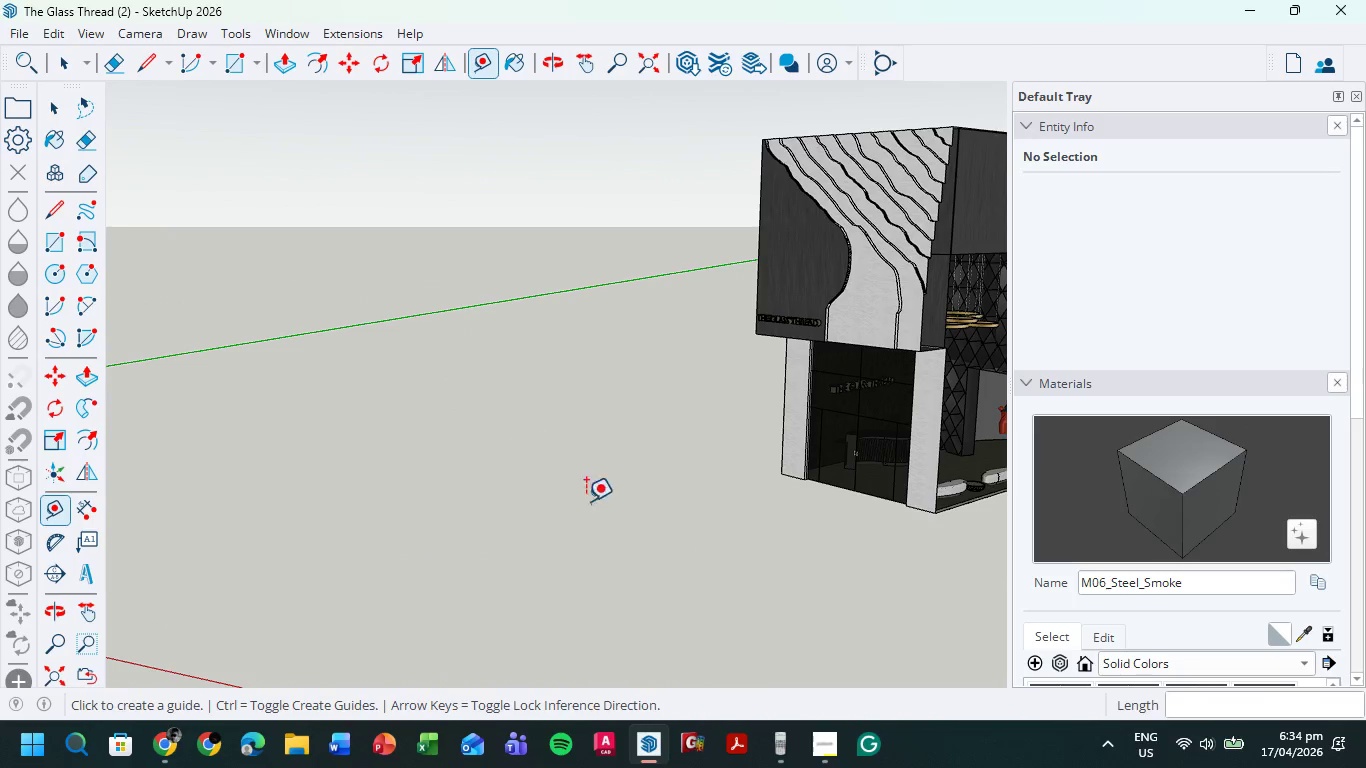 
hold_key(key=ShiftLeft, duration=0.56)
 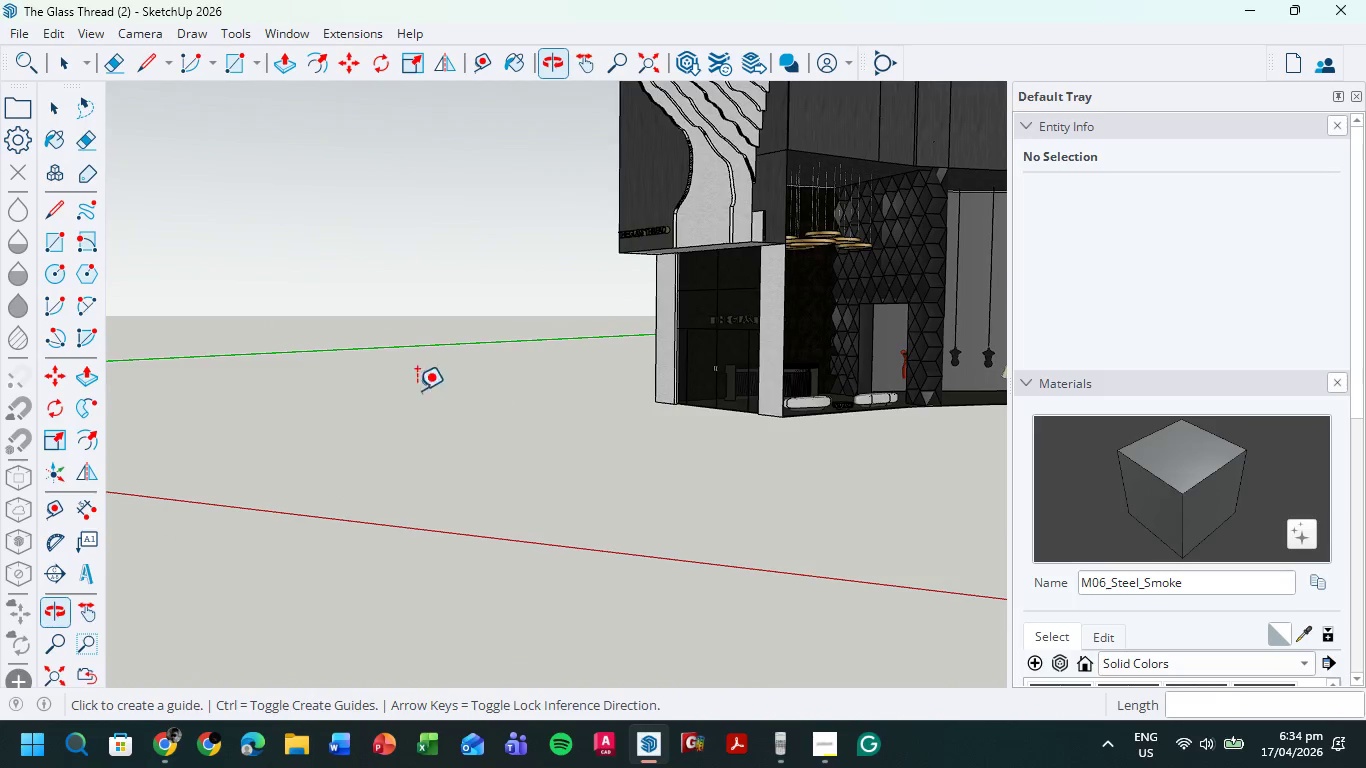 
scroll: coordinate [385, 386], scroll_direction: up, amount: 3.0
 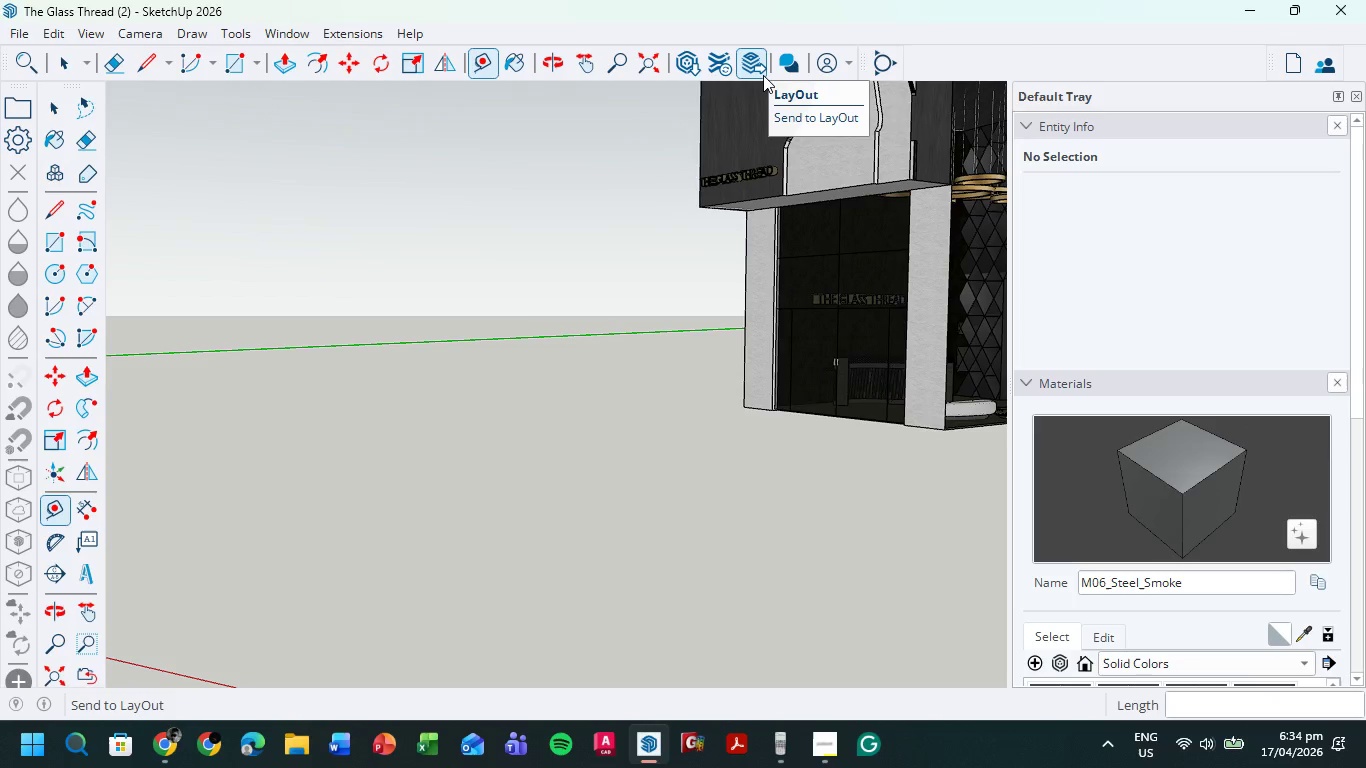 
wait(6.55)
 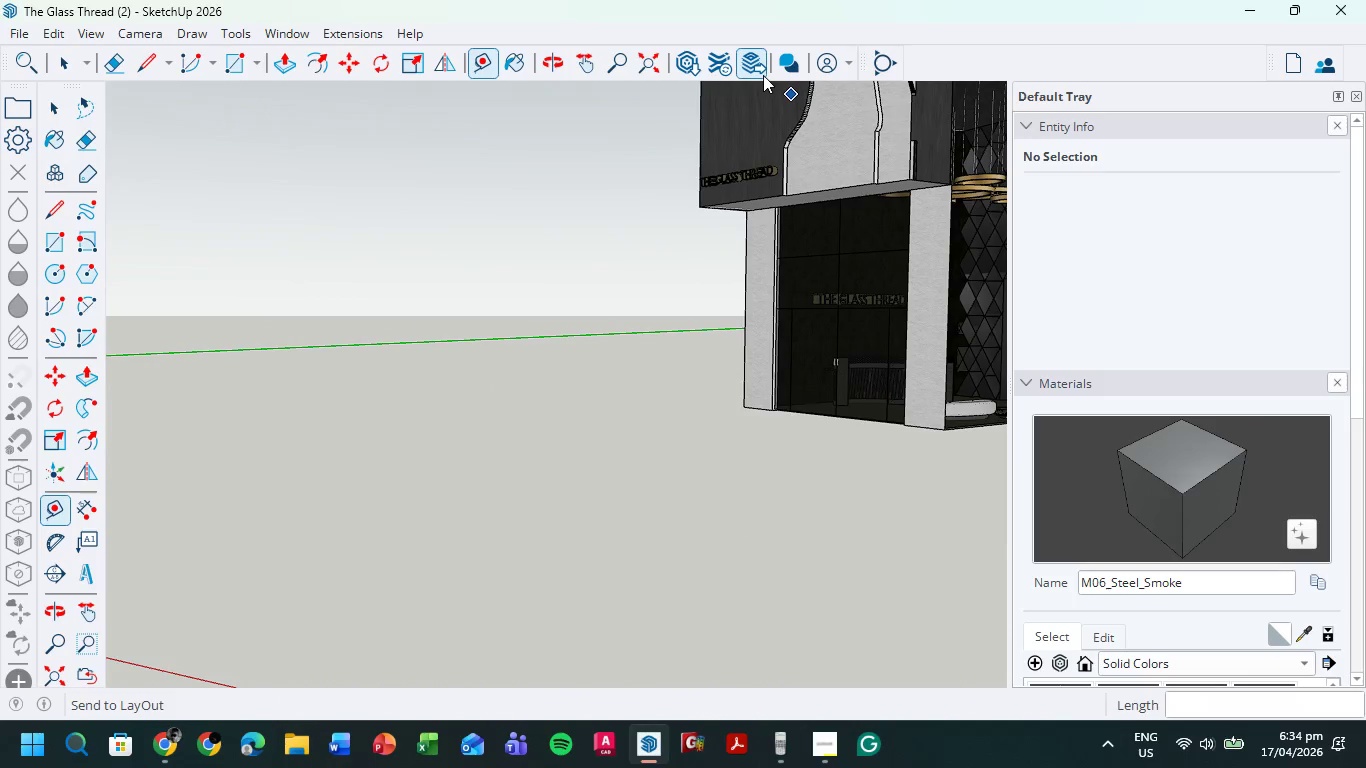 
left_click([238, 59])
 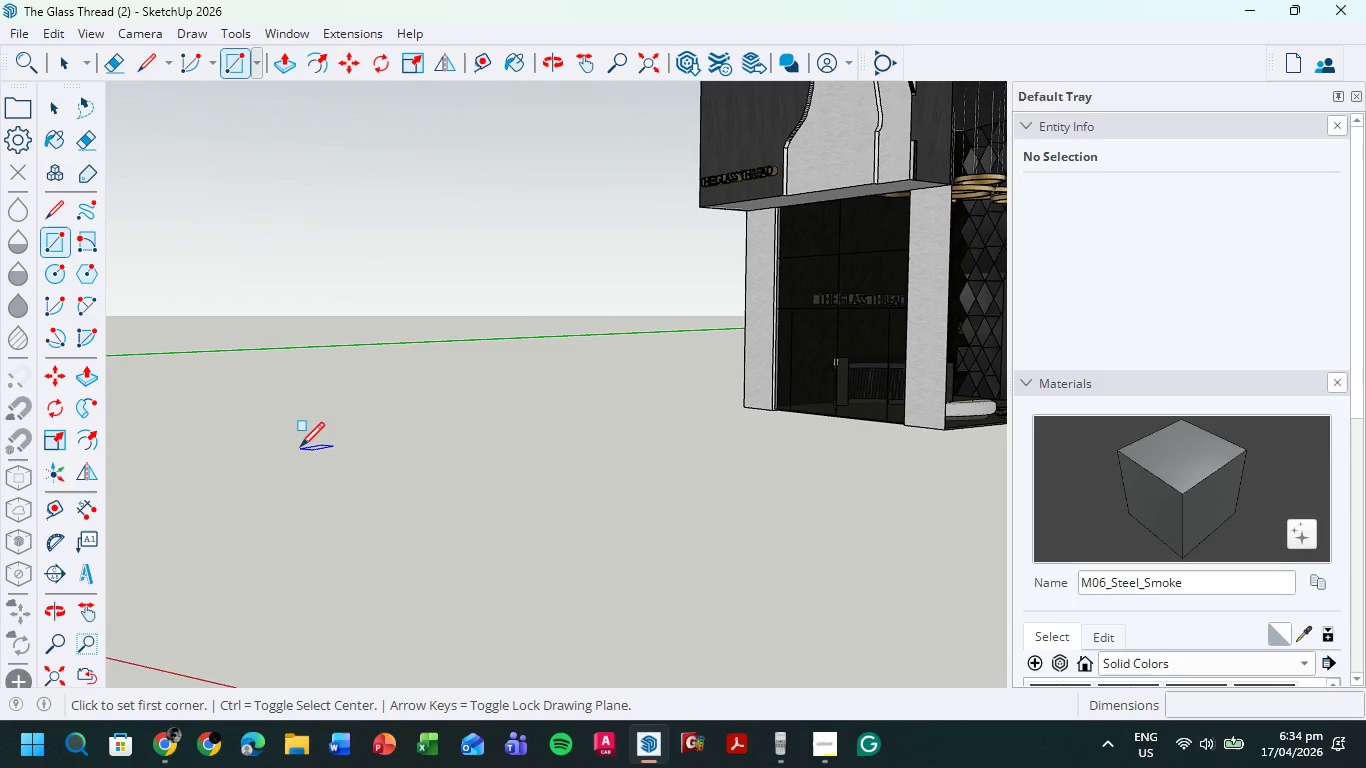 
left_click([300, 449])
 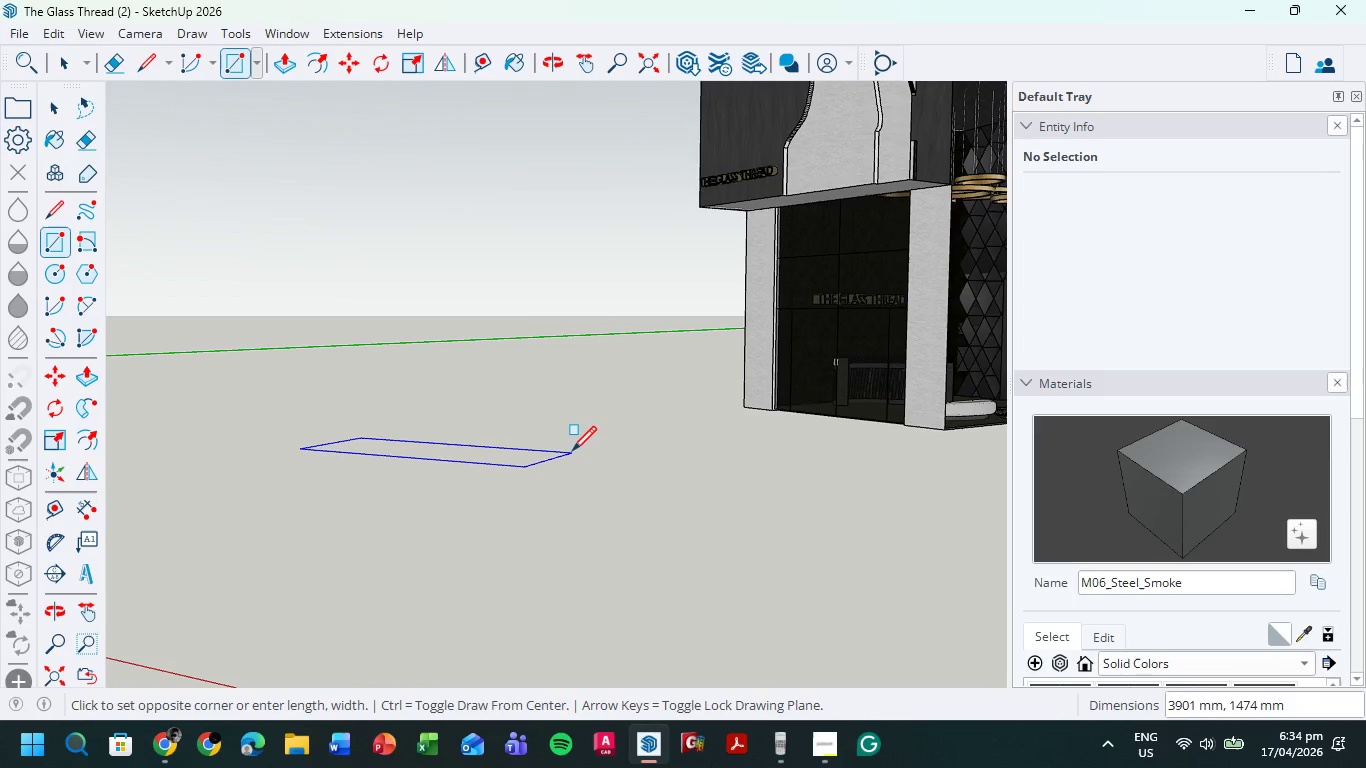 
key(Numpad3)
 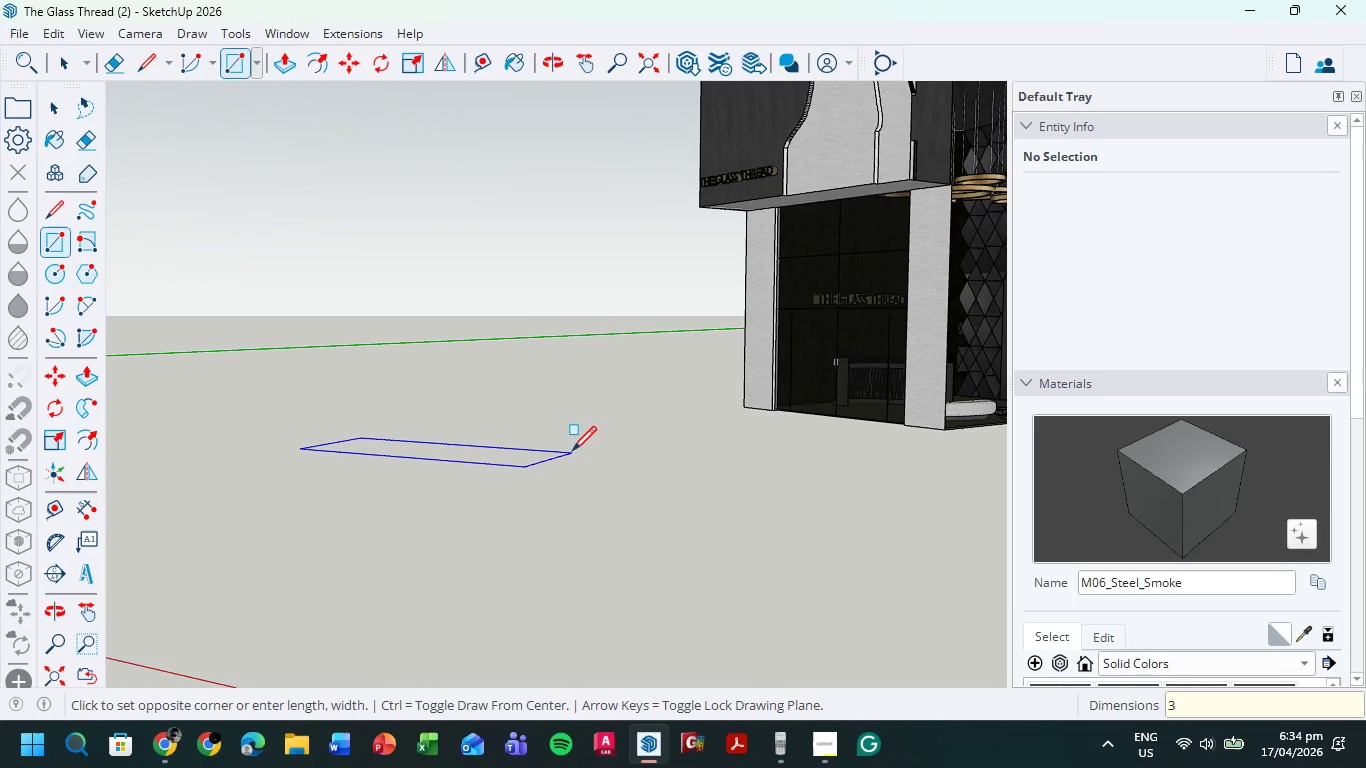 
key(Numpad0)
 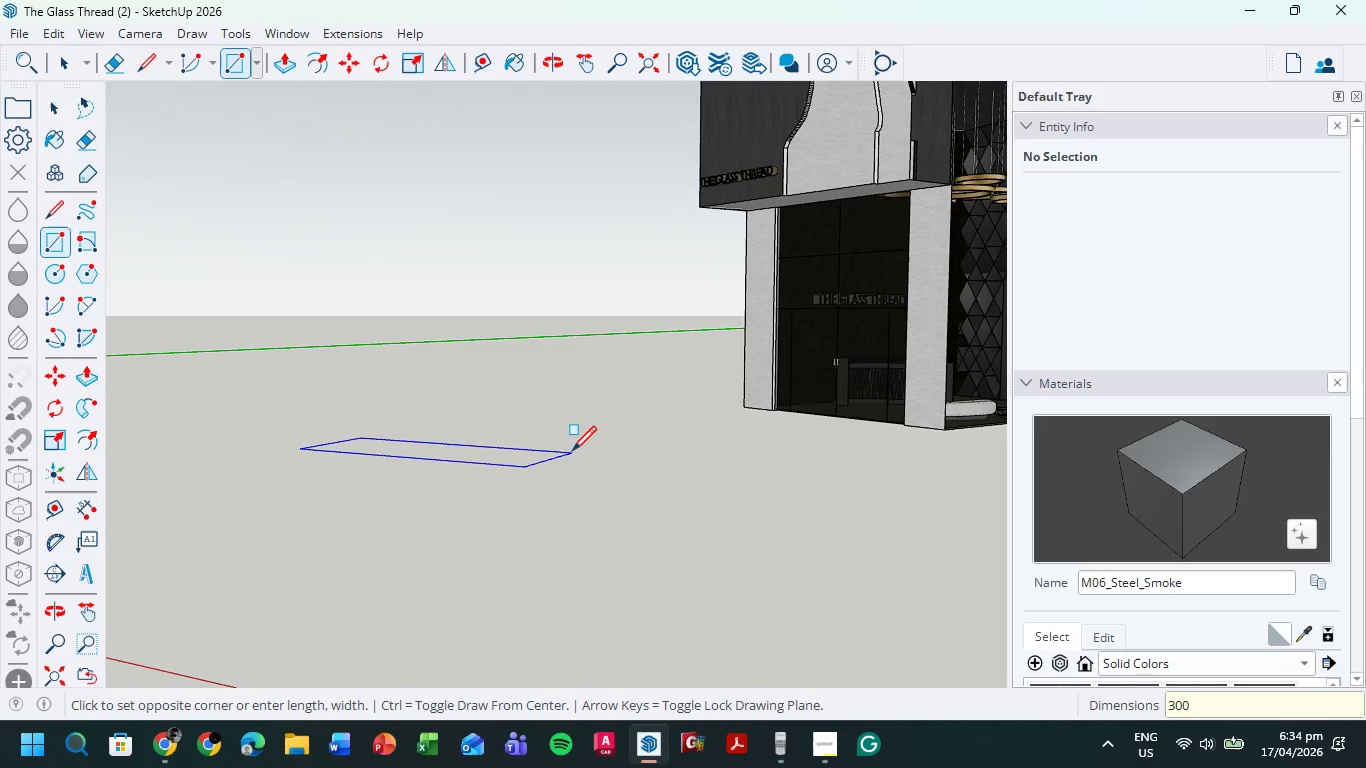 
key(Numpad0)
 